 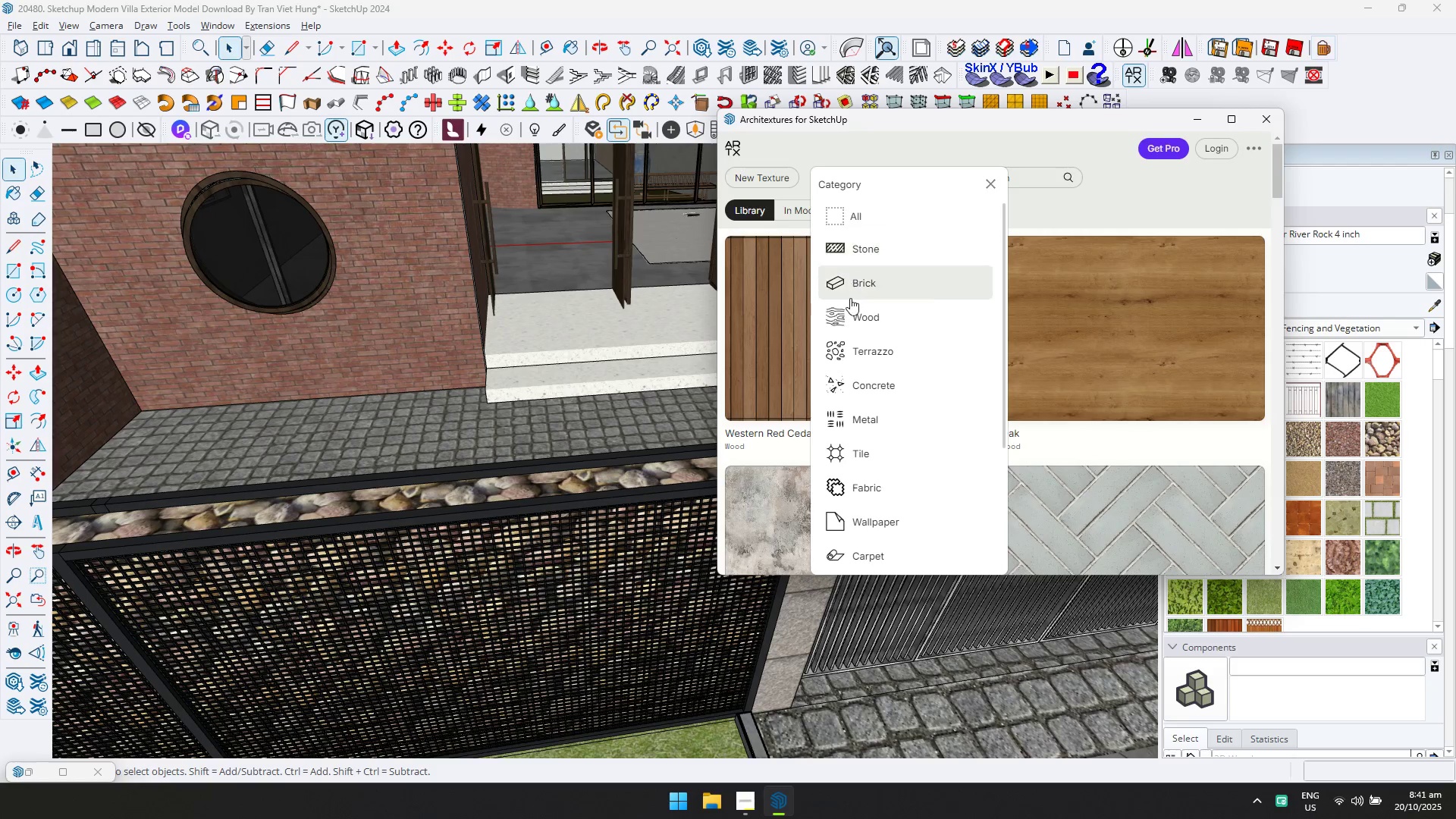 
left_click([861, 372])
 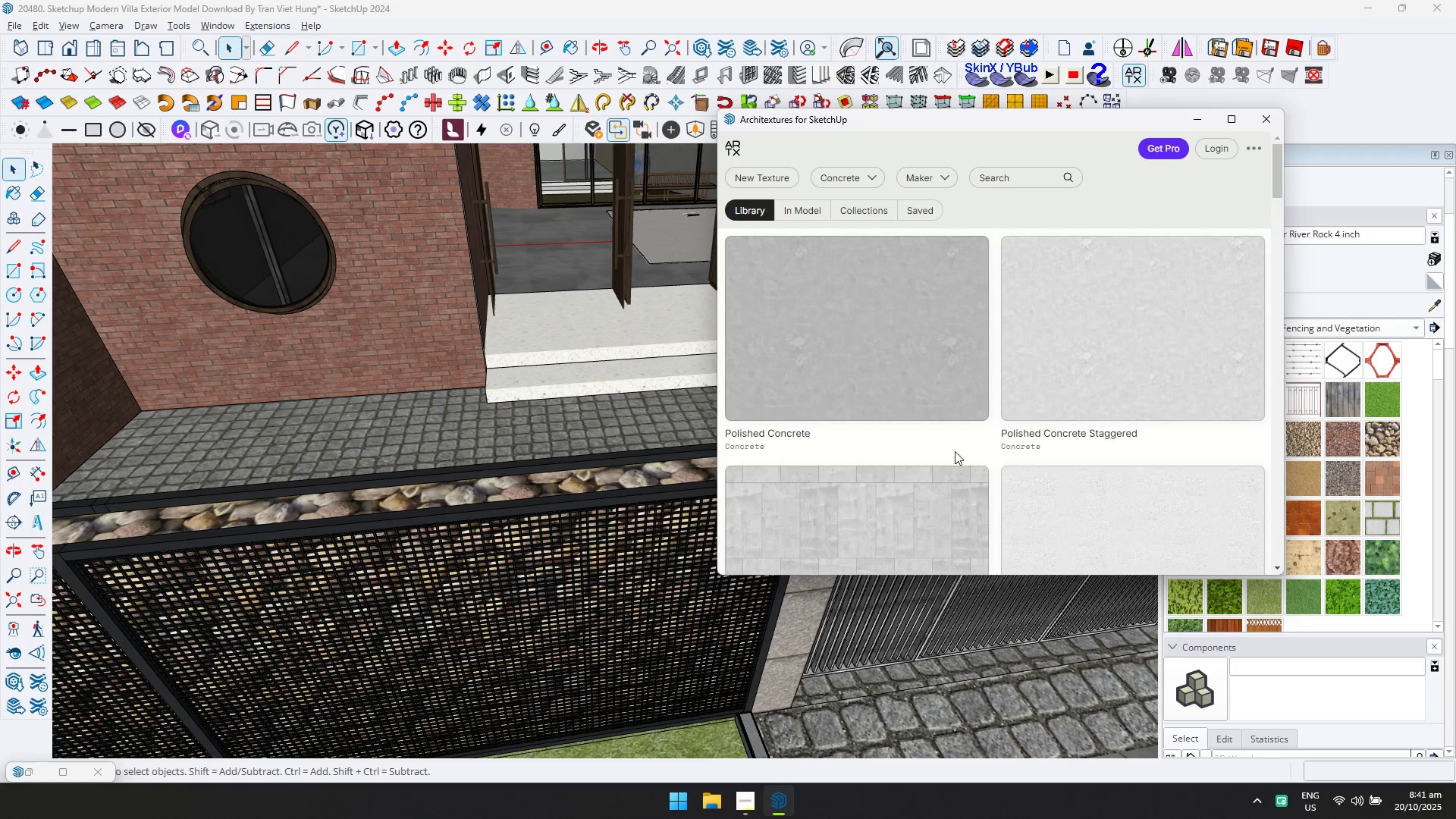 
scroll: coordinate [952, 438], scroll_direction: down, amount: 2.0
 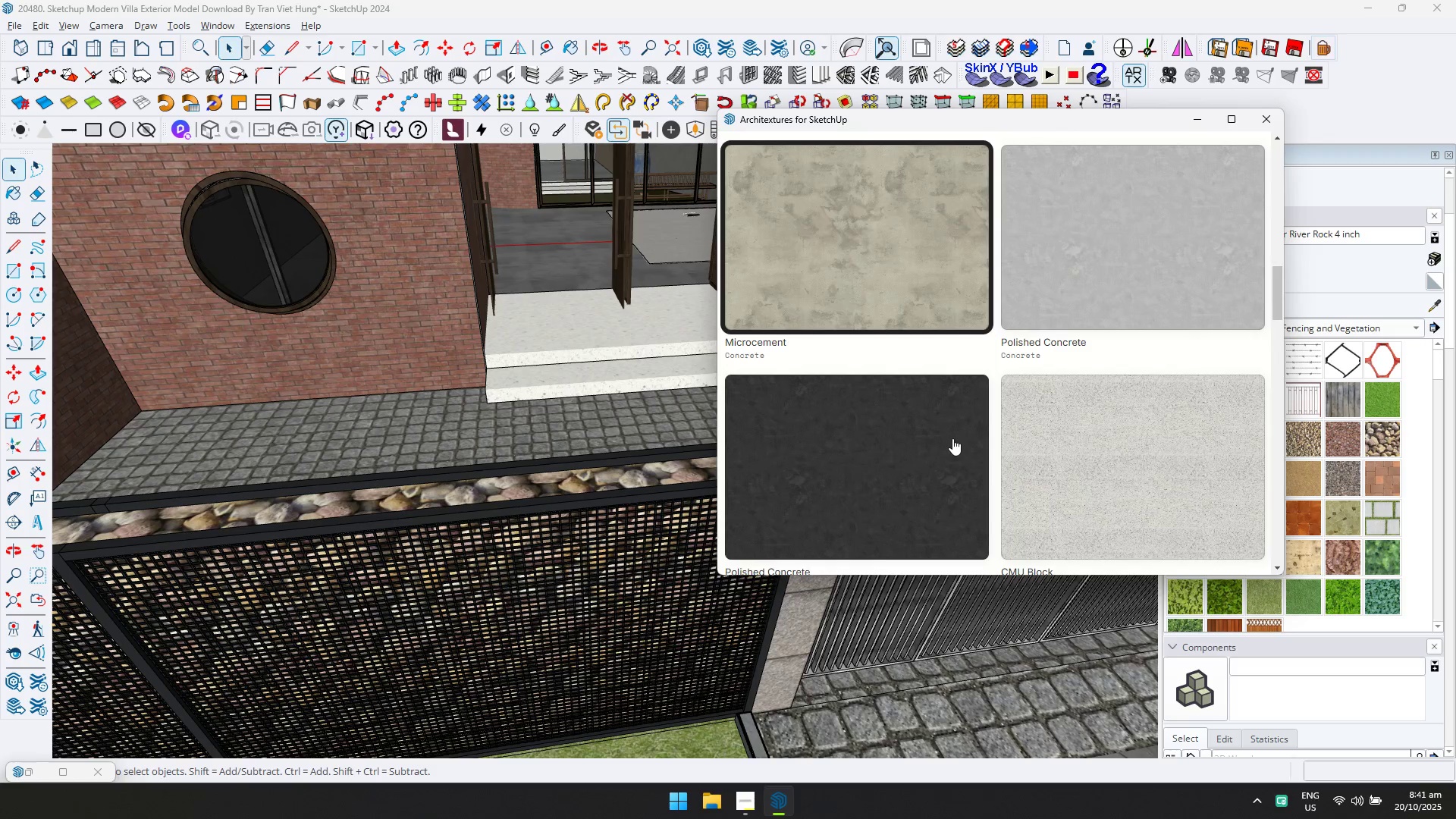 
scroll: coordinate [952, 438], scroll_direction: up, amount: 1.0
 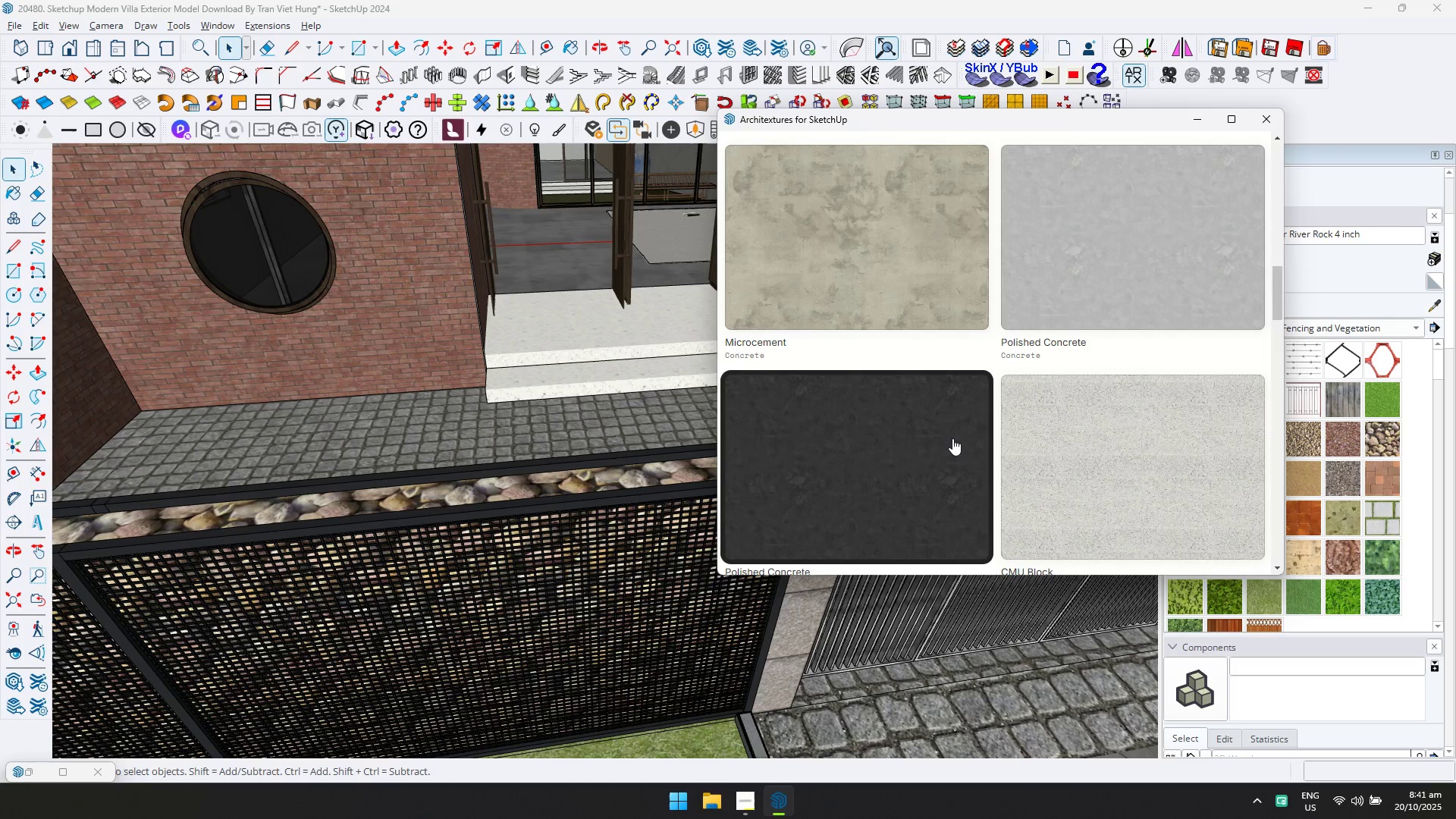 
scroll: coordinate [952, 438], scroll_direction: down, amount: 3.0
 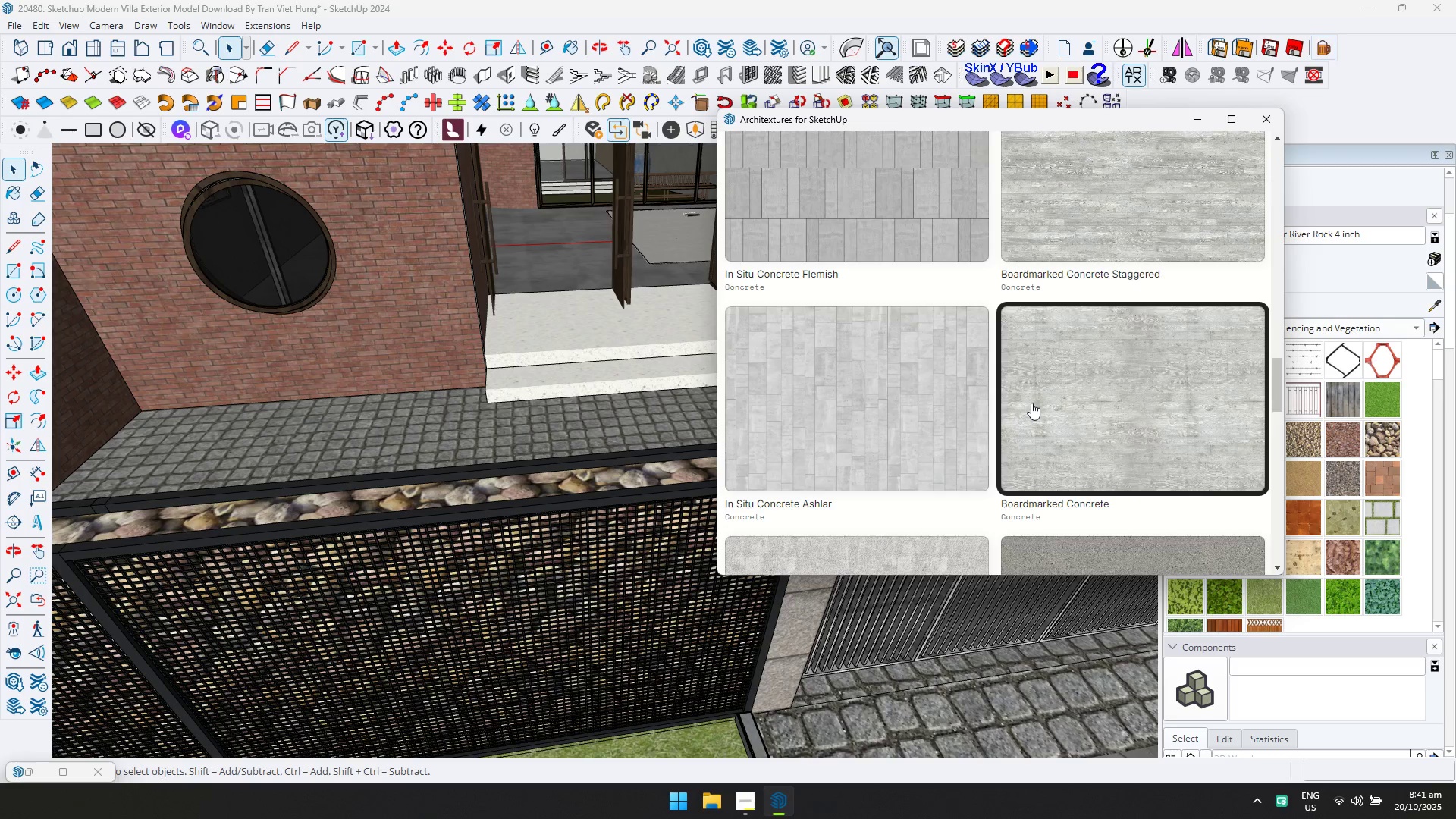 
wait(6.26)
 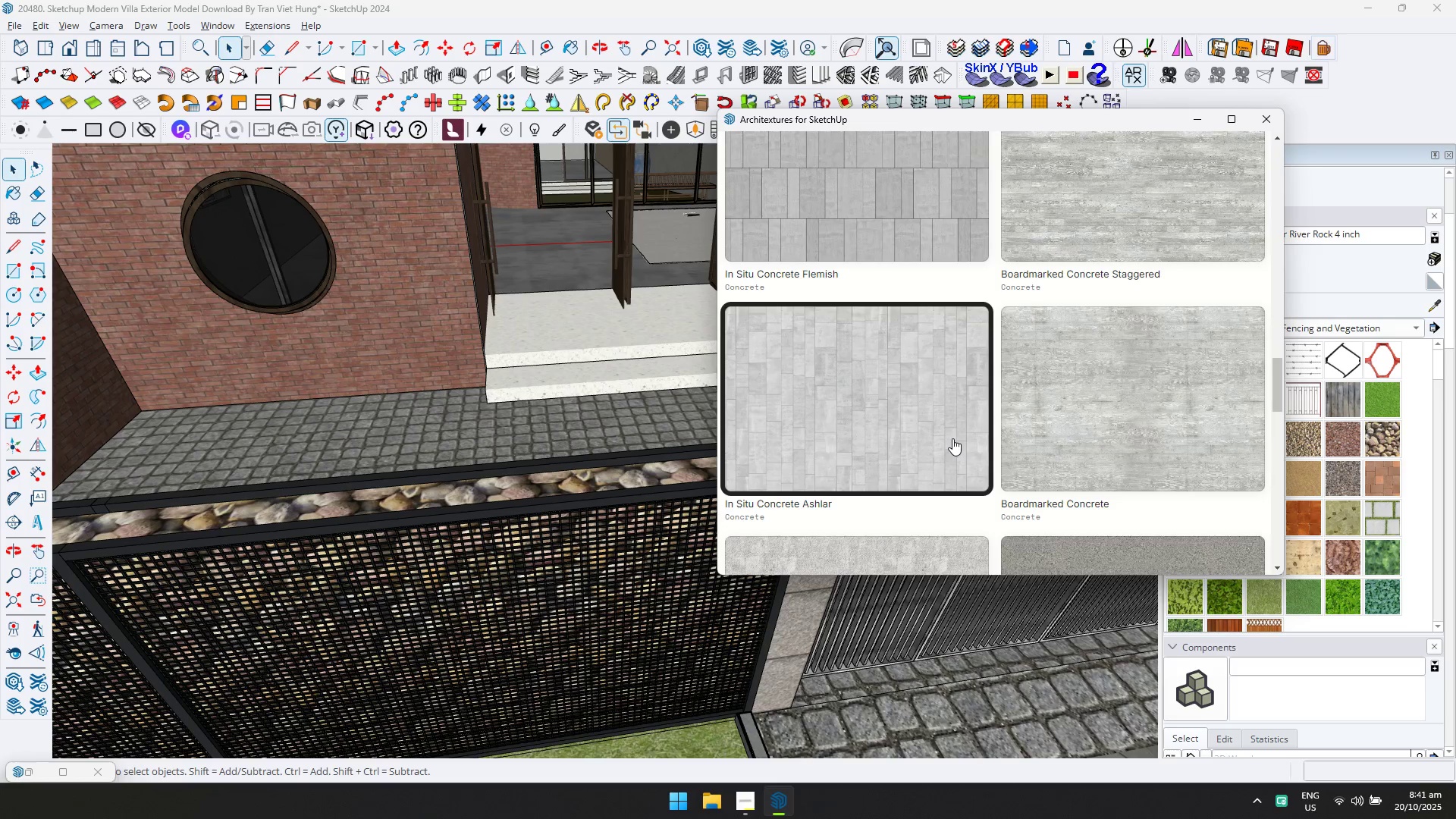 
scroll: coordinate [1031, 403], scroll_direction: down, amount: 1.0
 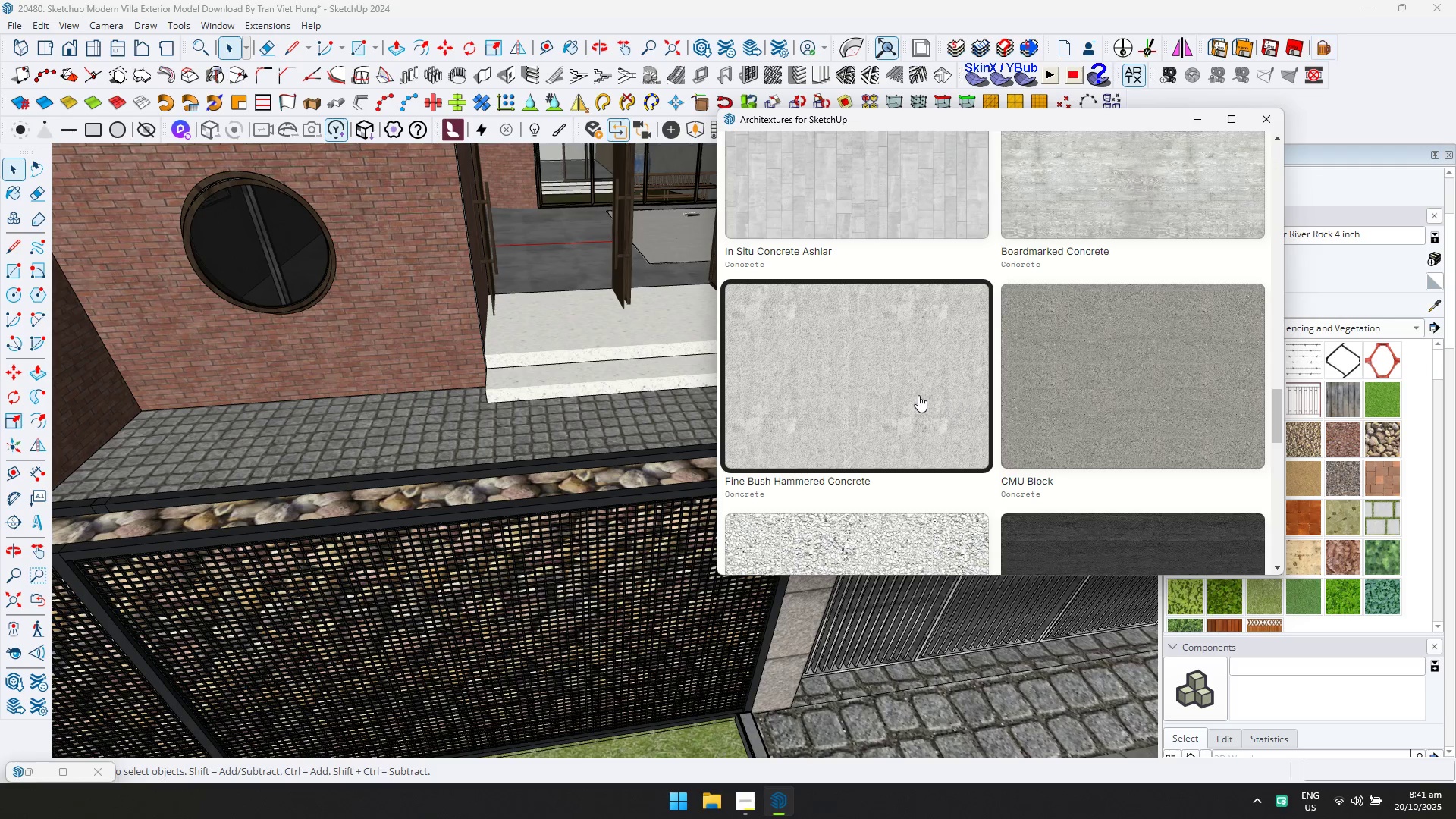 
left_click([918, 395])
 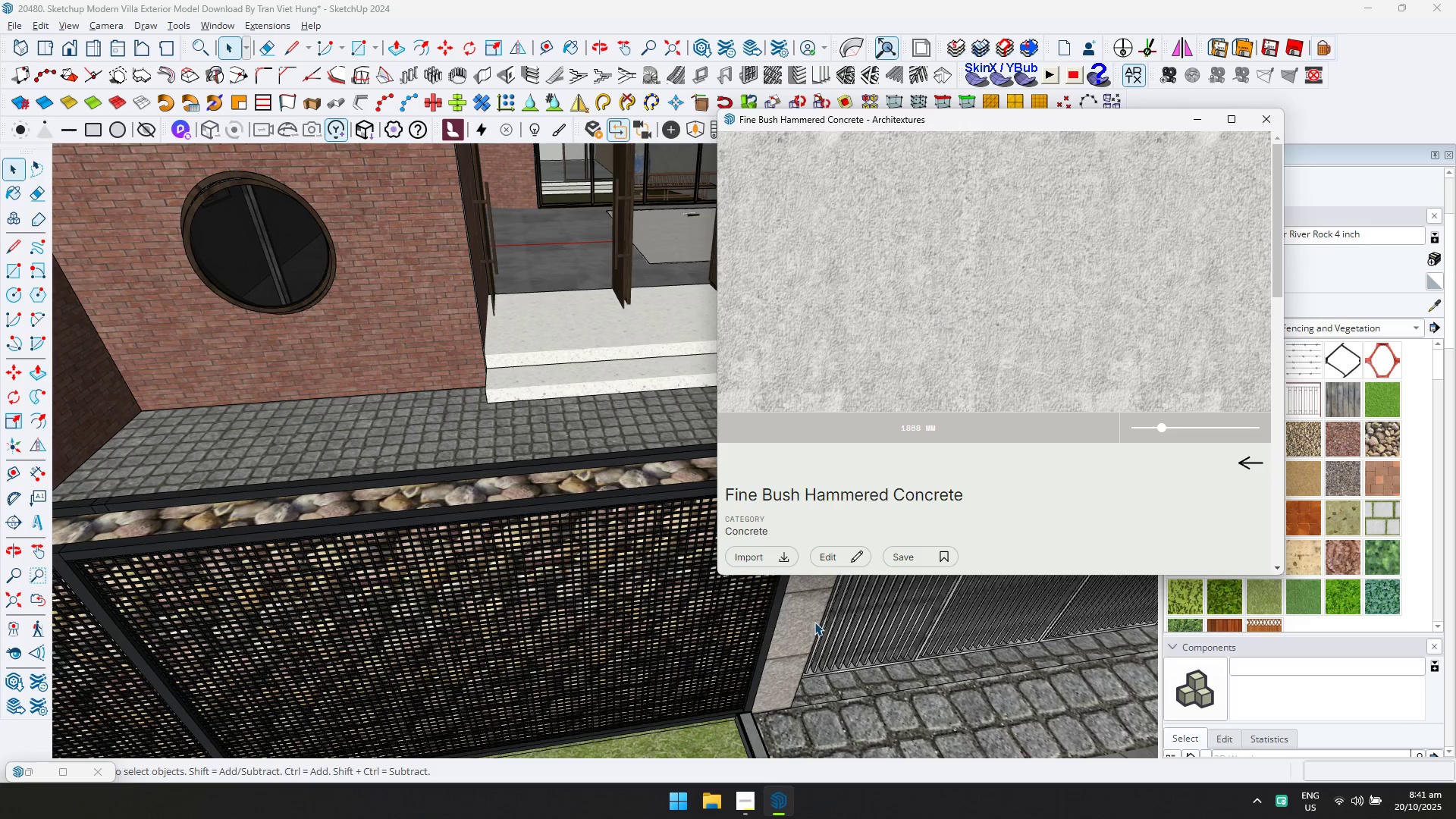 
double_click([814, 622])
 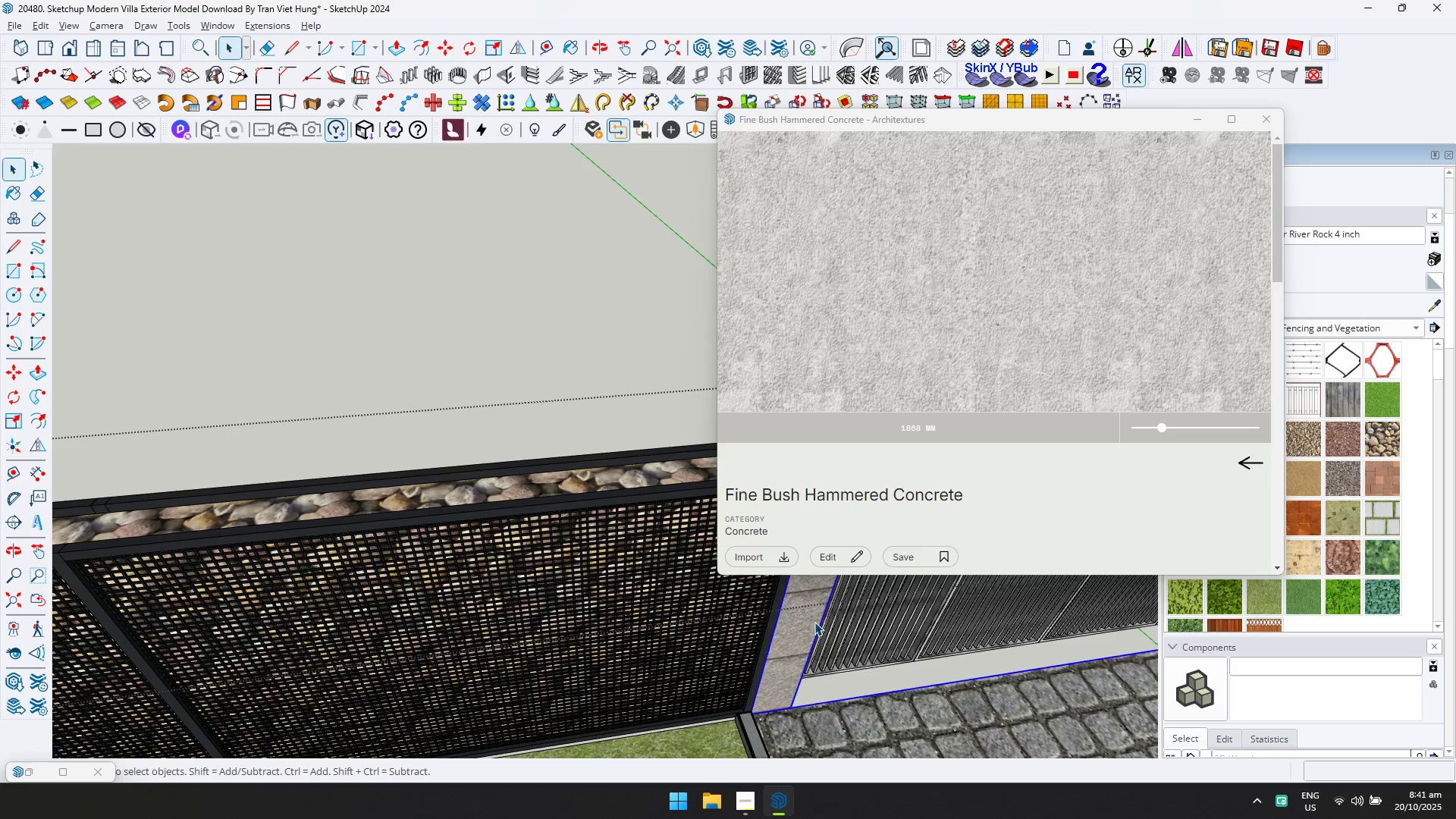 
triple_click([814, 622])
 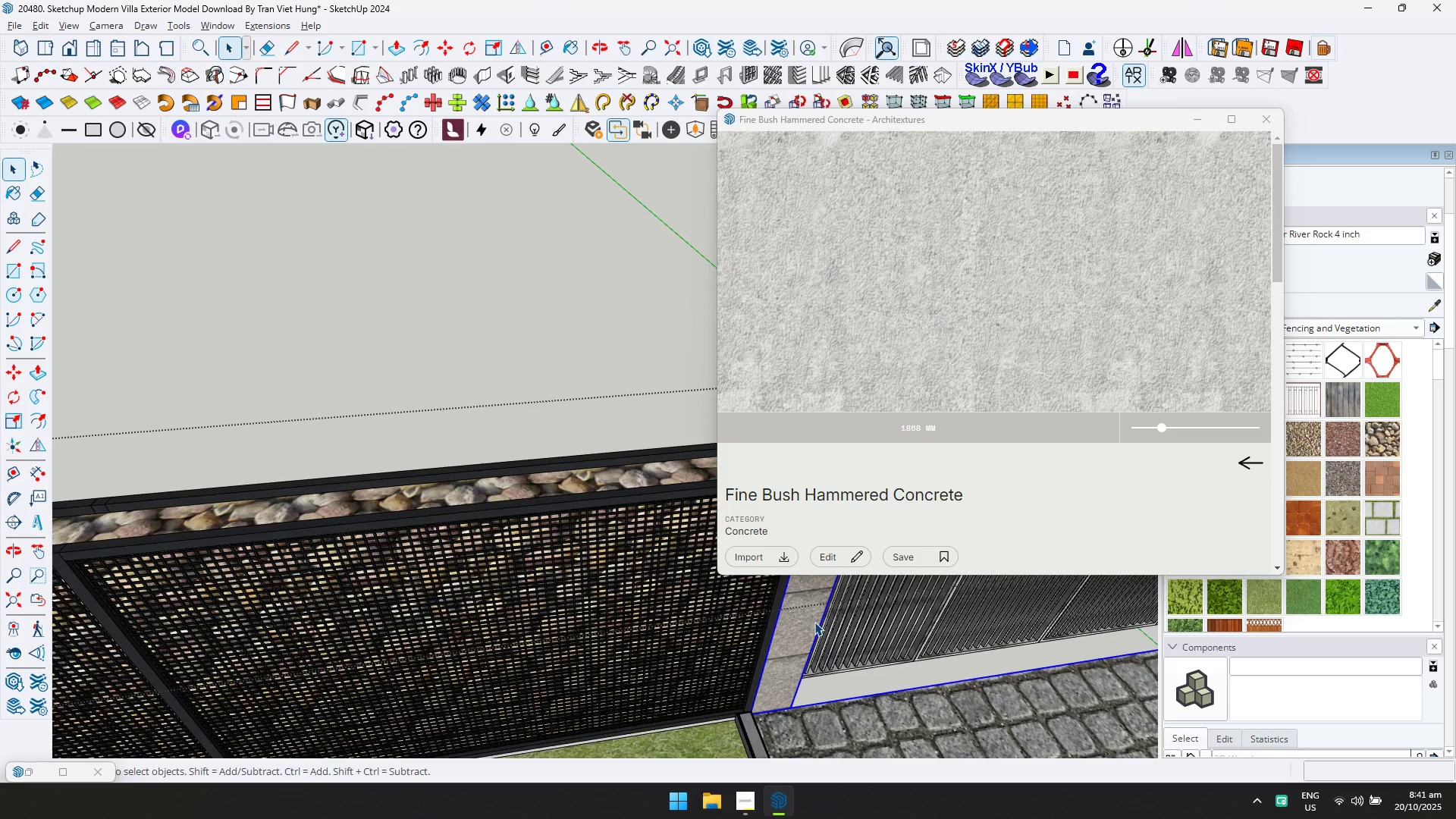 
triple_click([814, 622])
 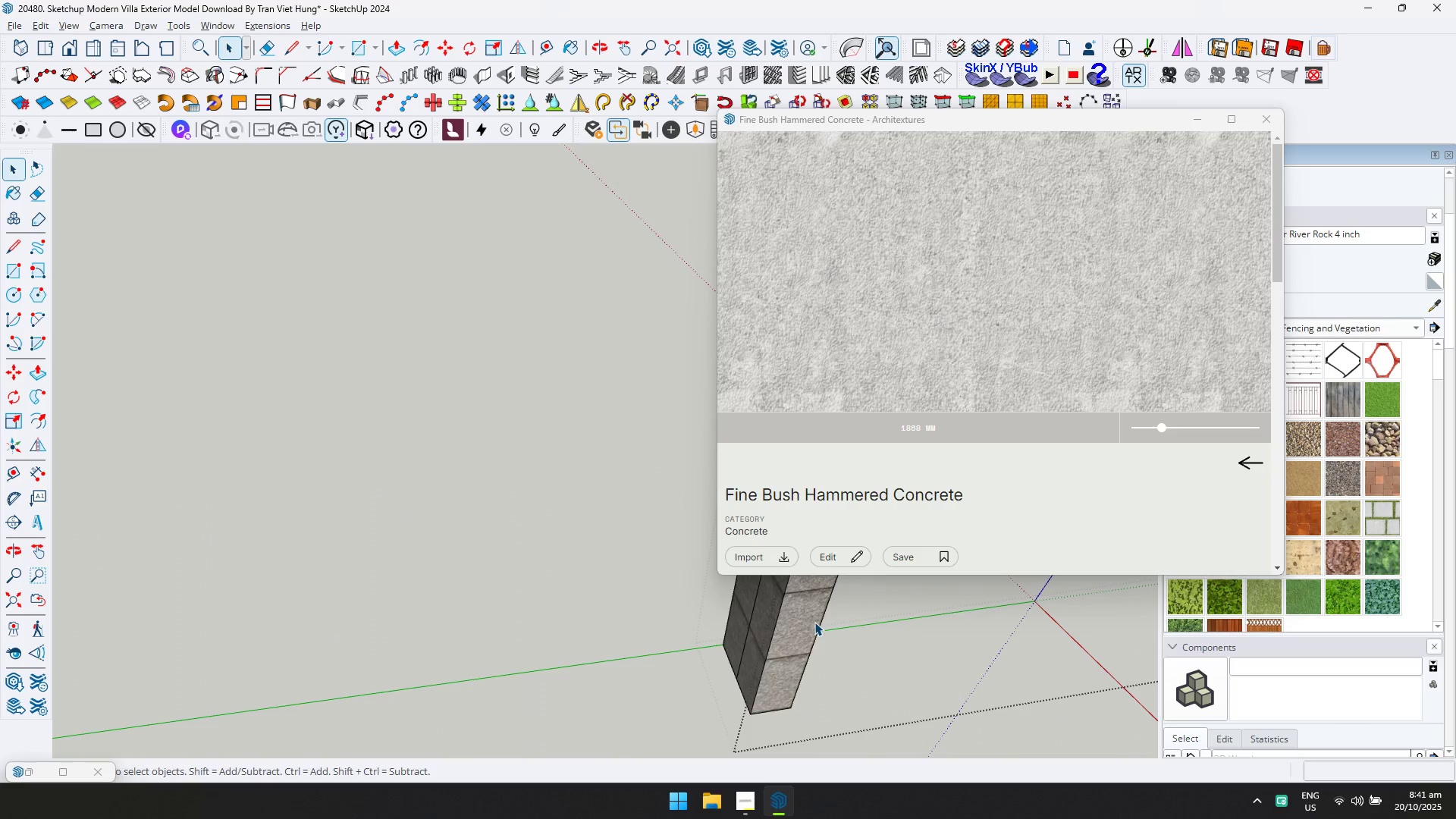 
triple_click([814, 622])
 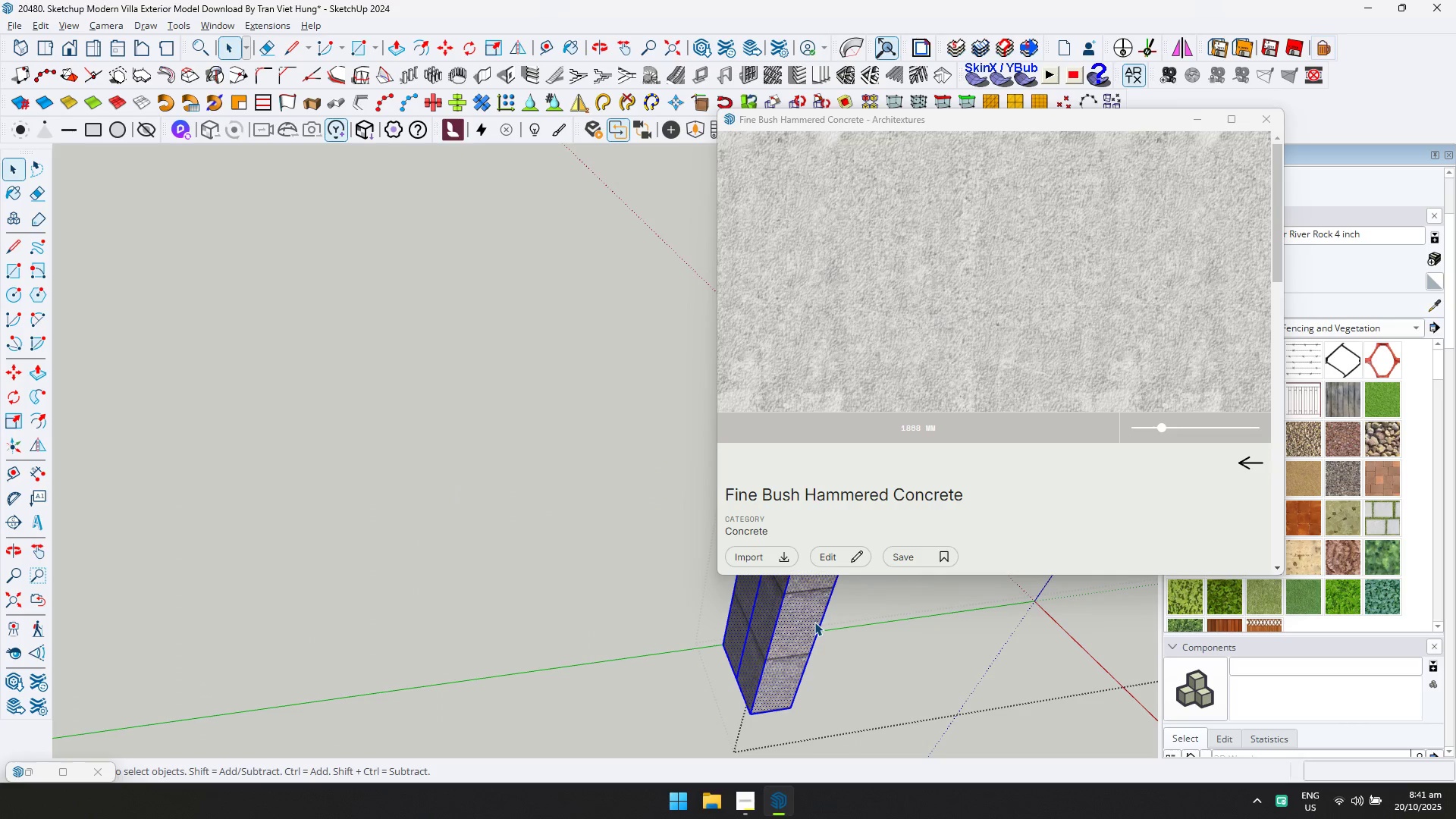 
triple_click([814, 622])
 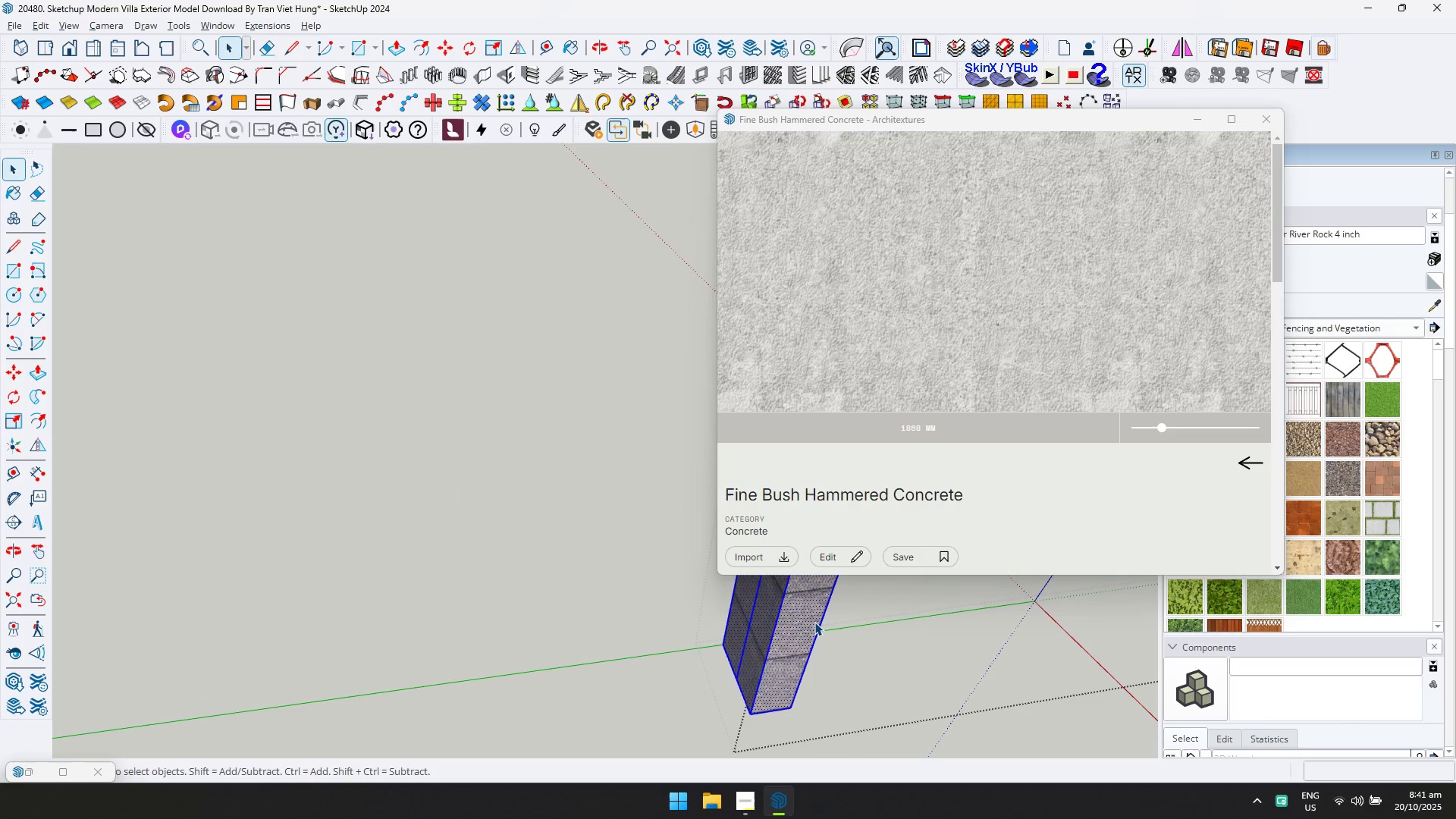 
triple_click([814, 622])
 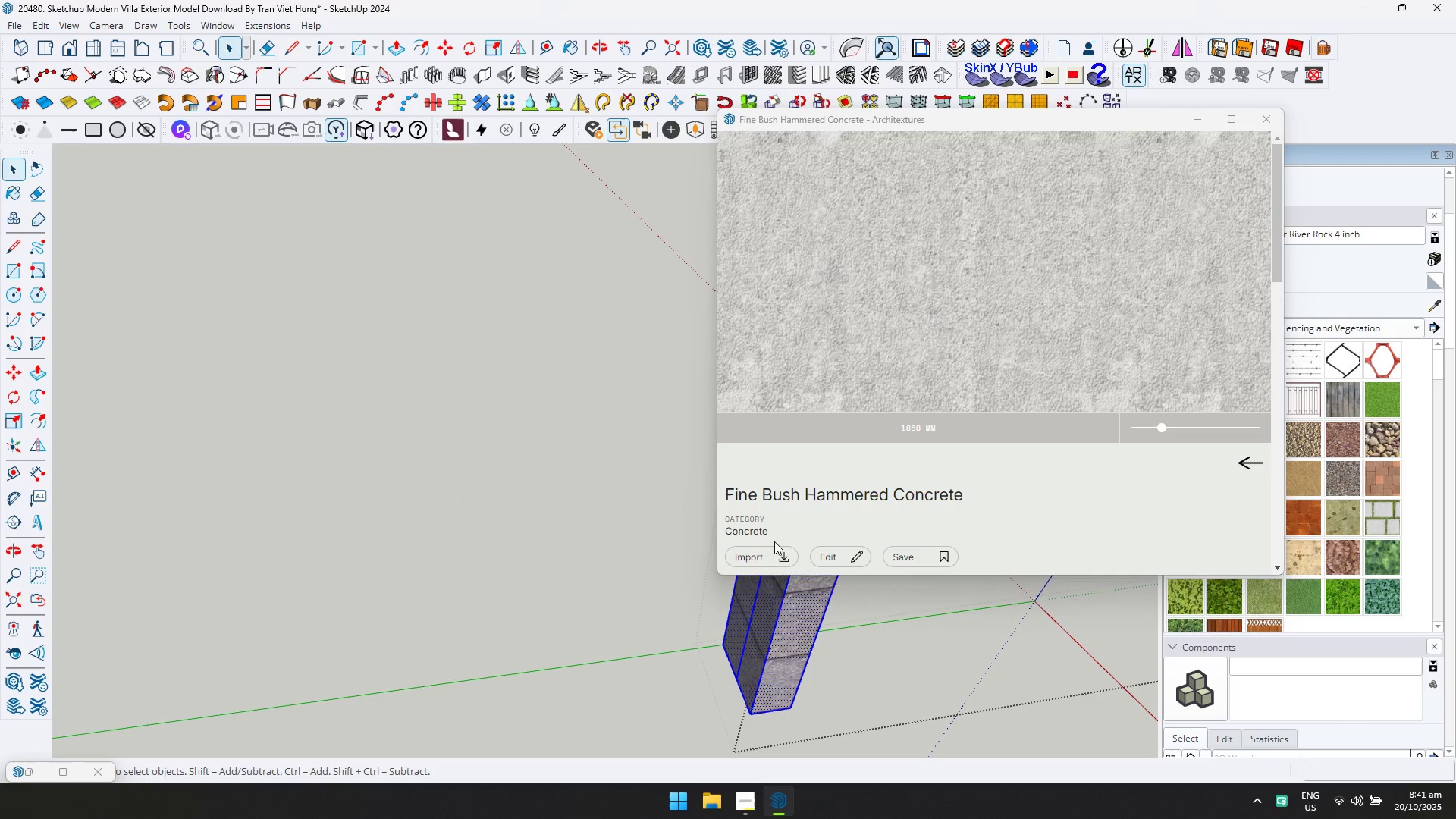 
left_click([770, 556])
 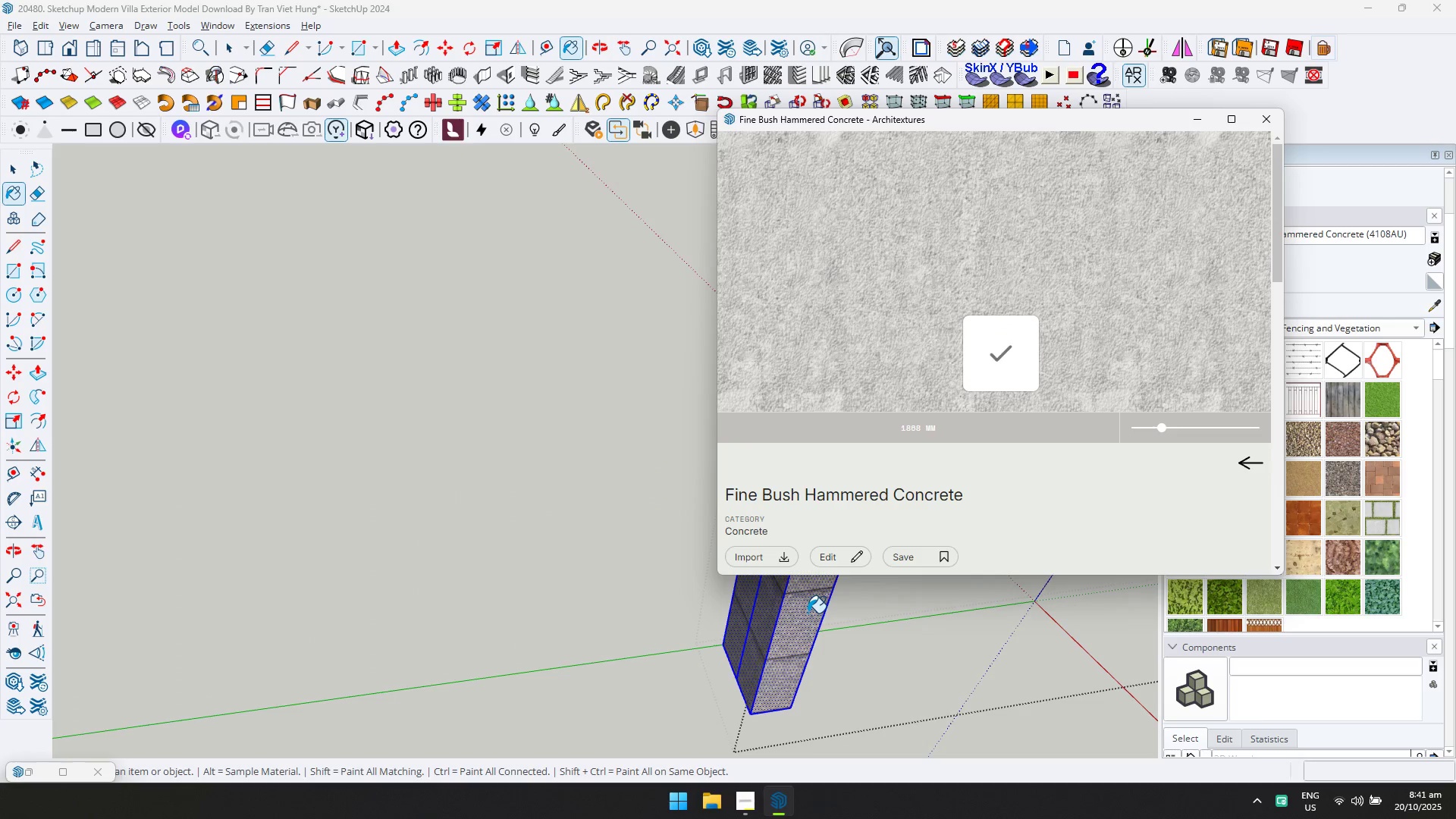 
left_click([808, 613])
 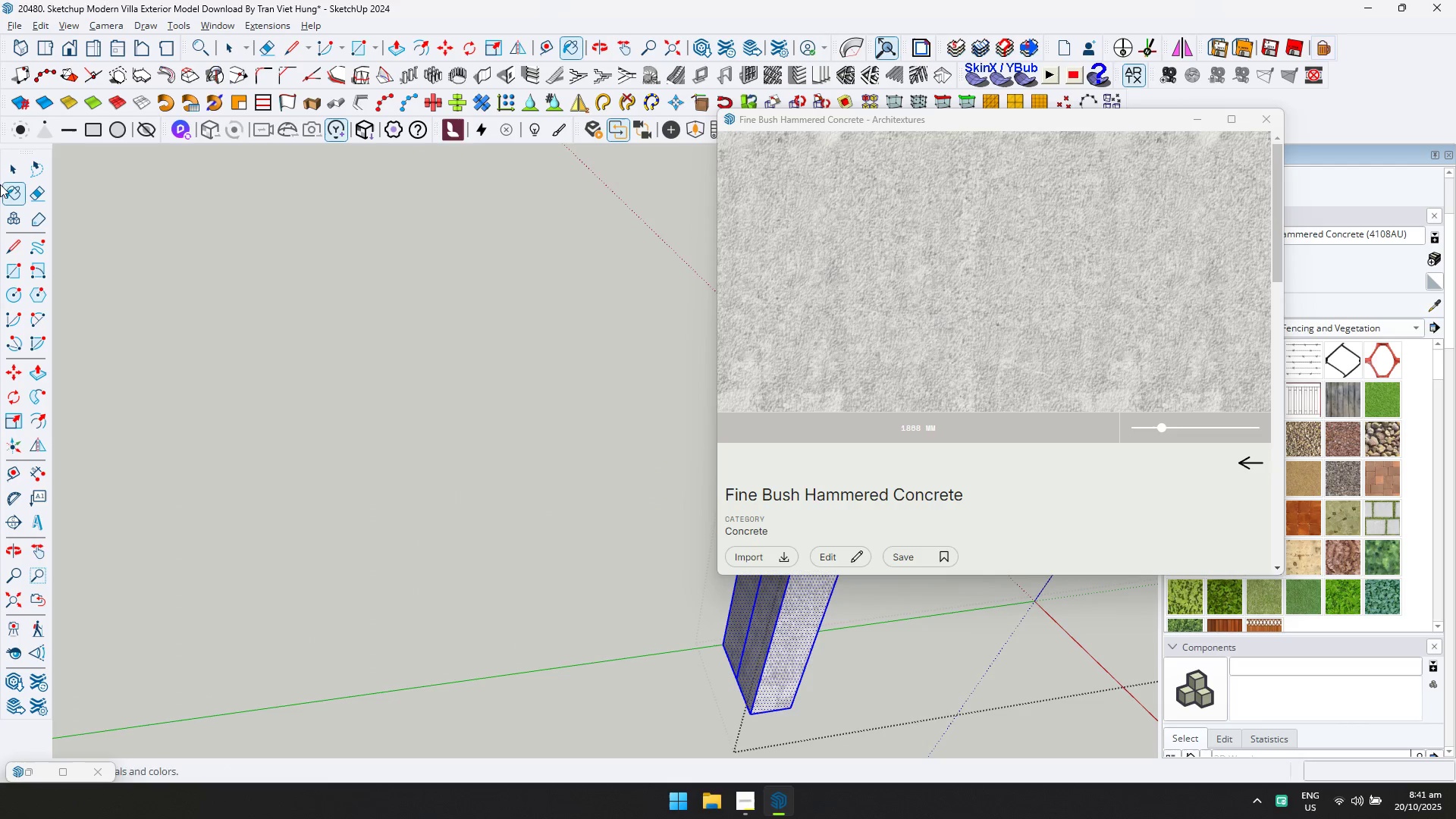 
left_click([11, 166])
 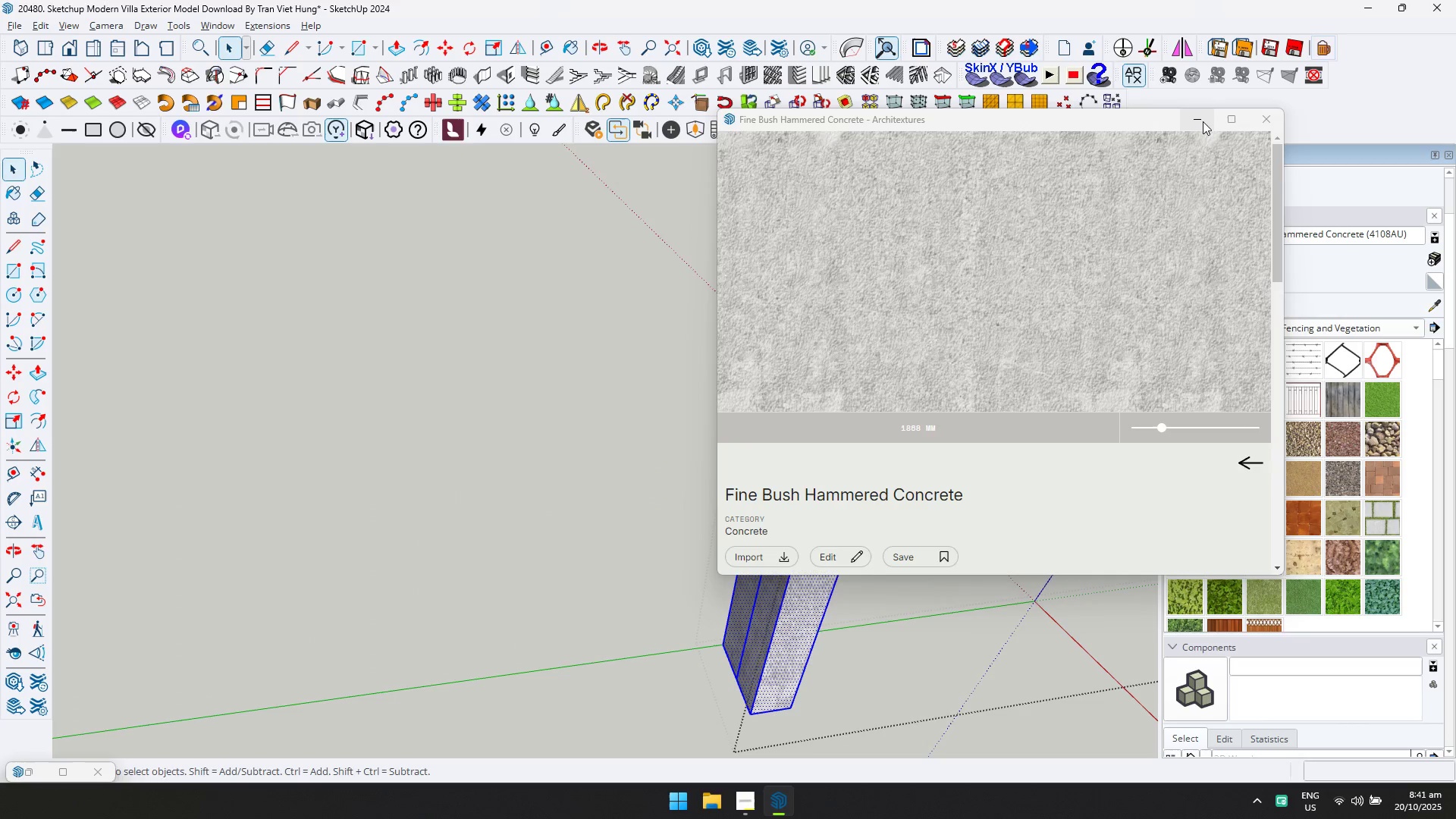 
left_click([1203, 121])
 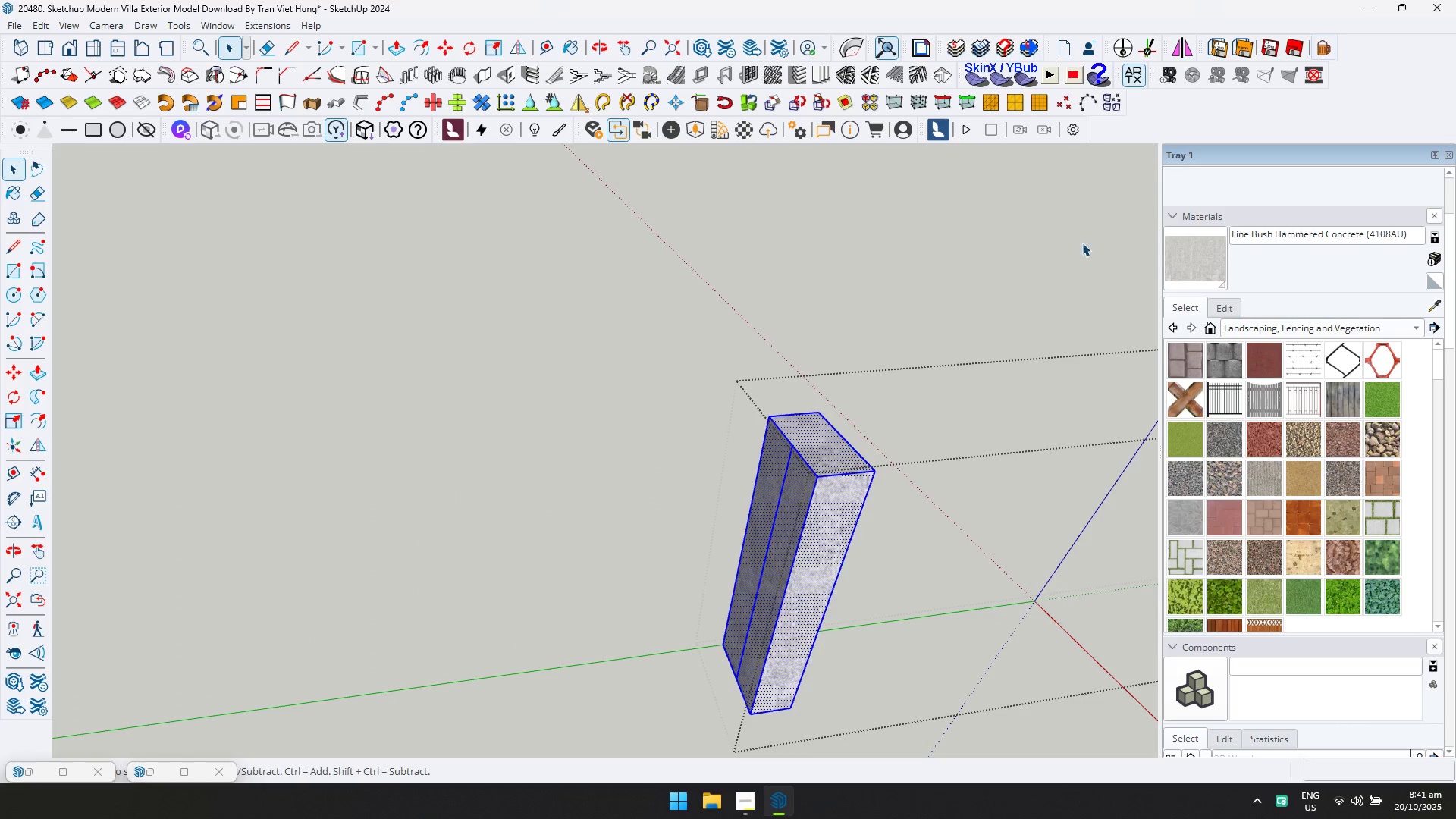 
key(Escape)
 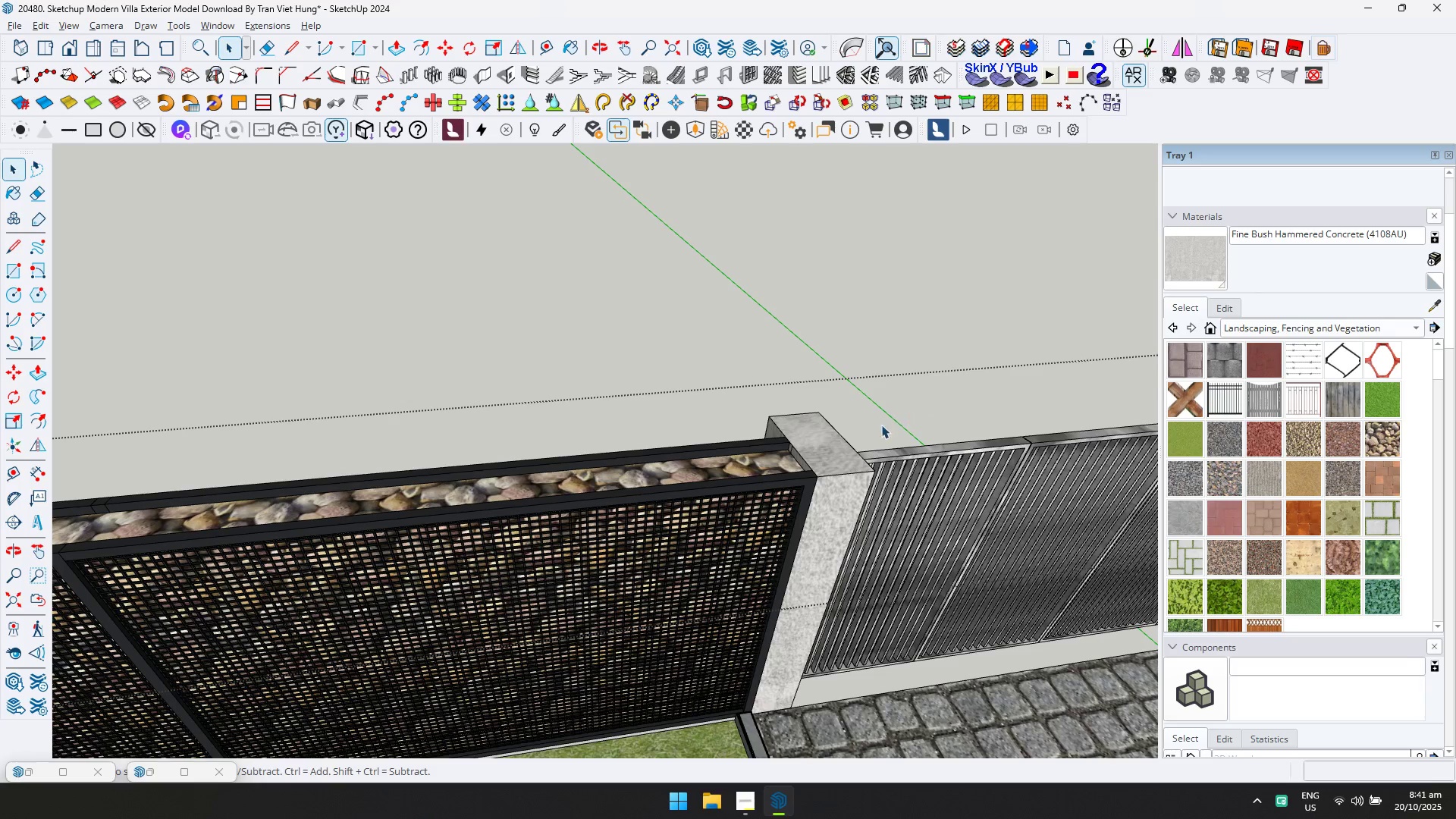 
scroll: coordinate [881, 425], scroll_direction: down, amount: 5.0
 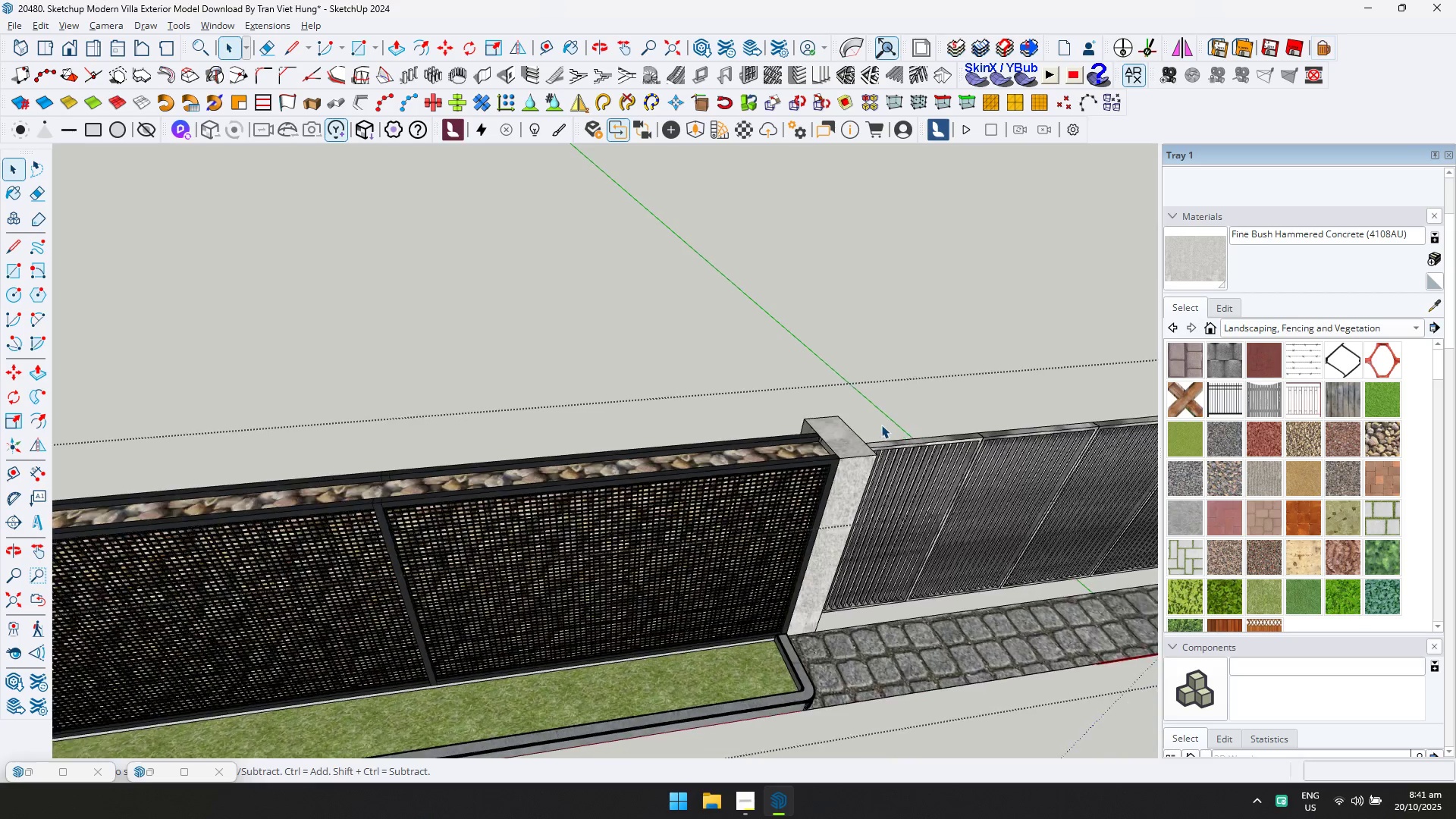 
key(Shift+ShiftLeft)
 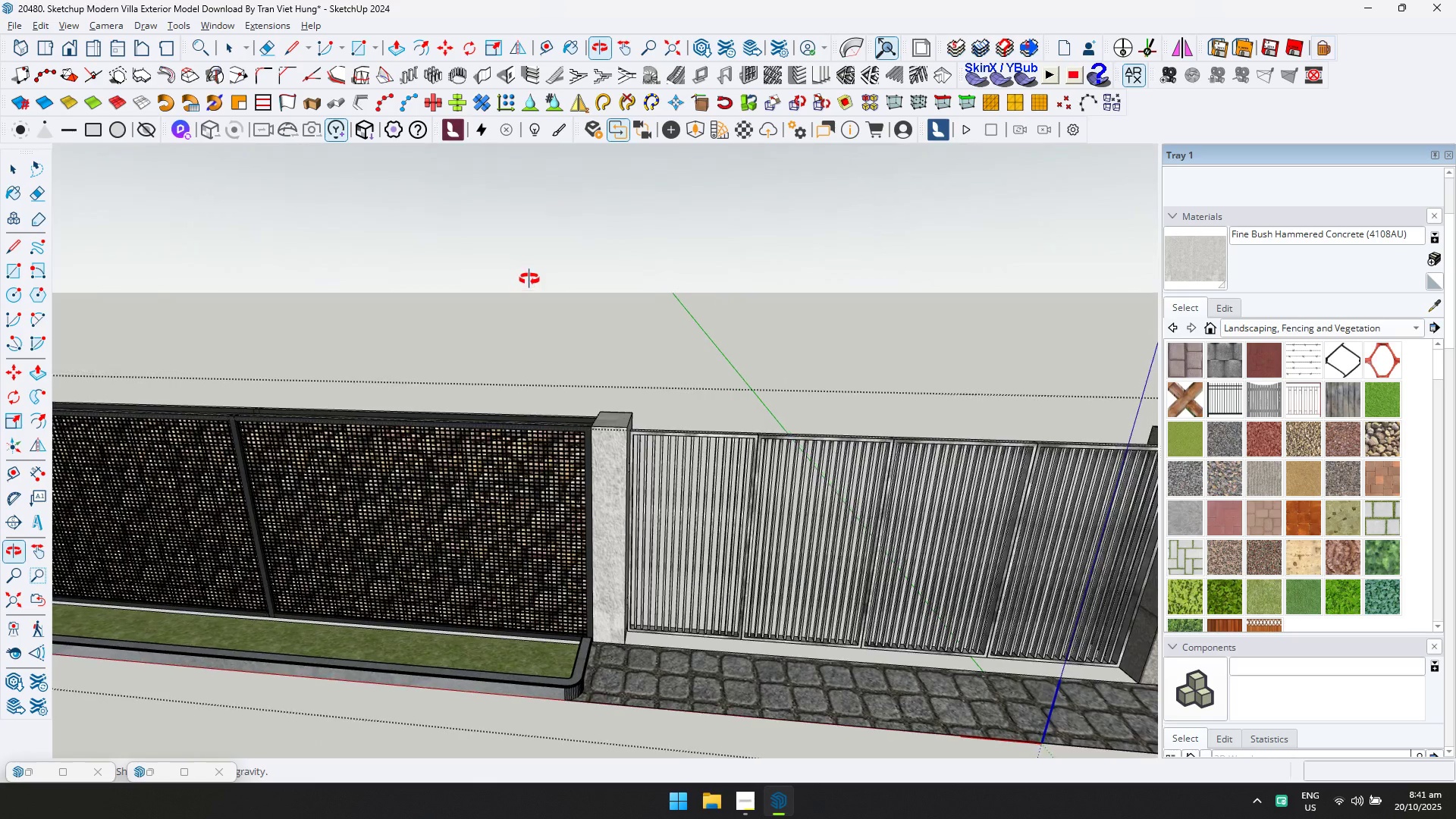 
key(Escape)
 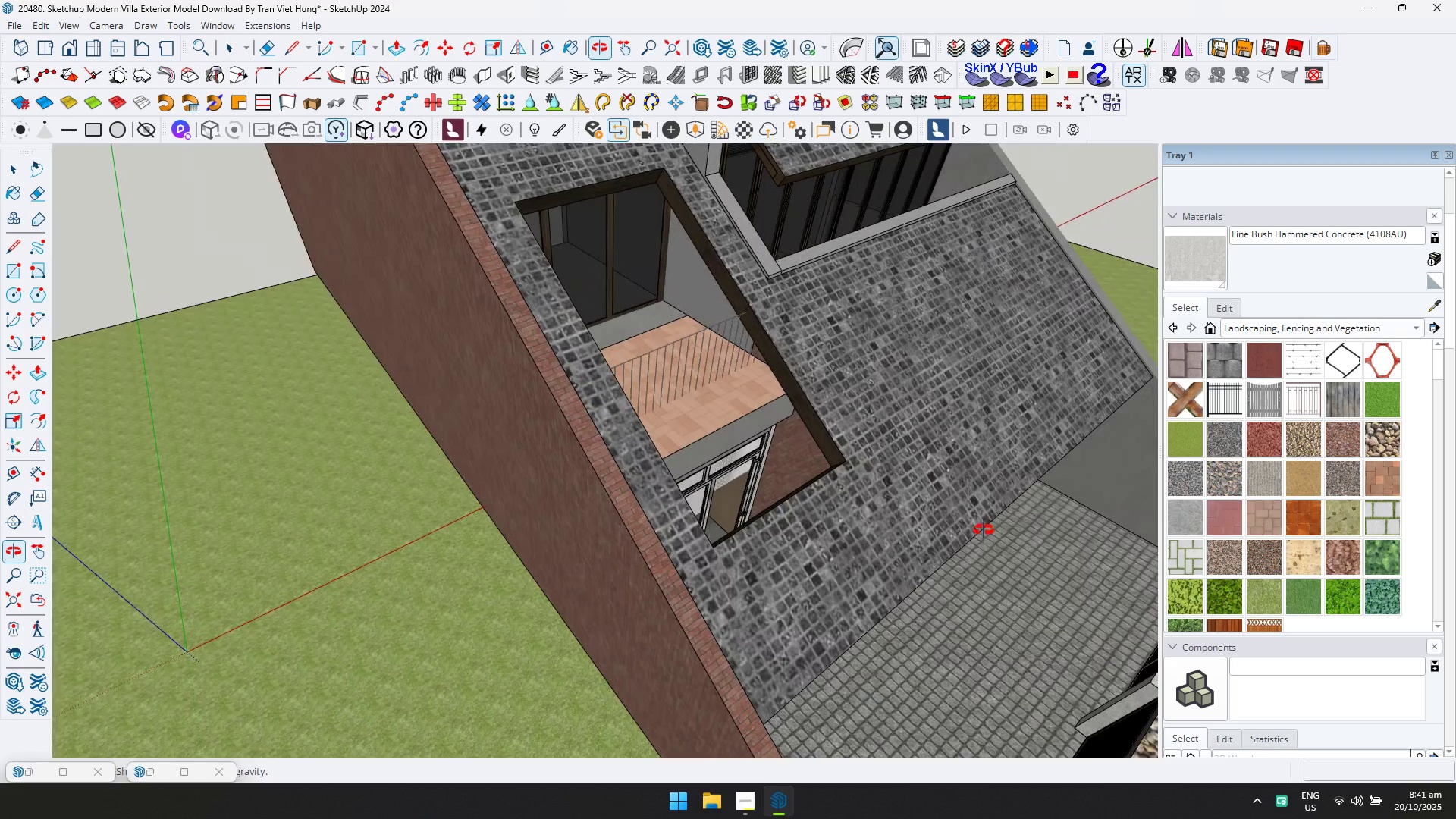 
hold_key(key=ShiftLeft, duration=0.52)
 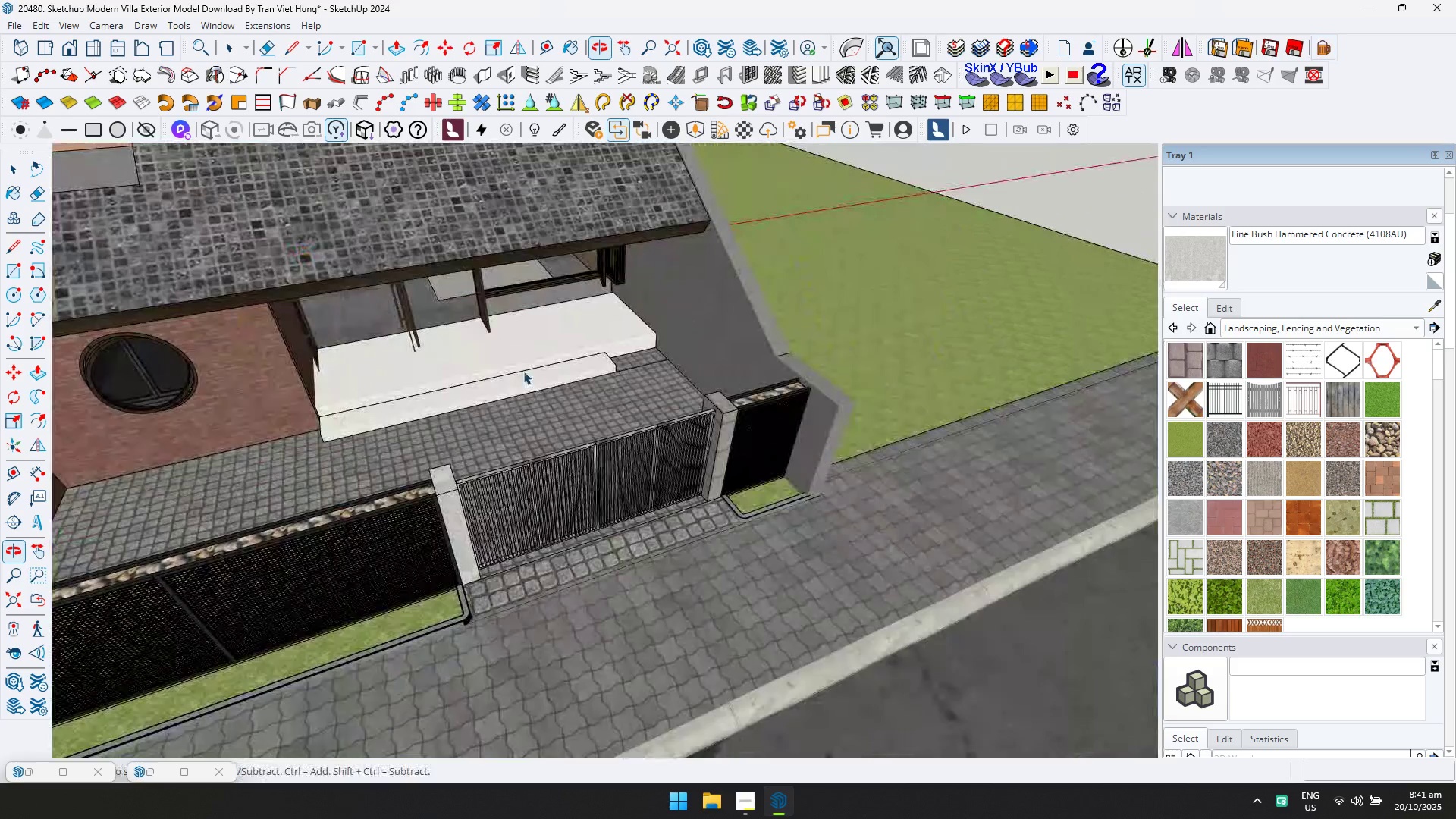 
scroll: coordinate [602, 375], scroll_direction: up, amount: 6.0
 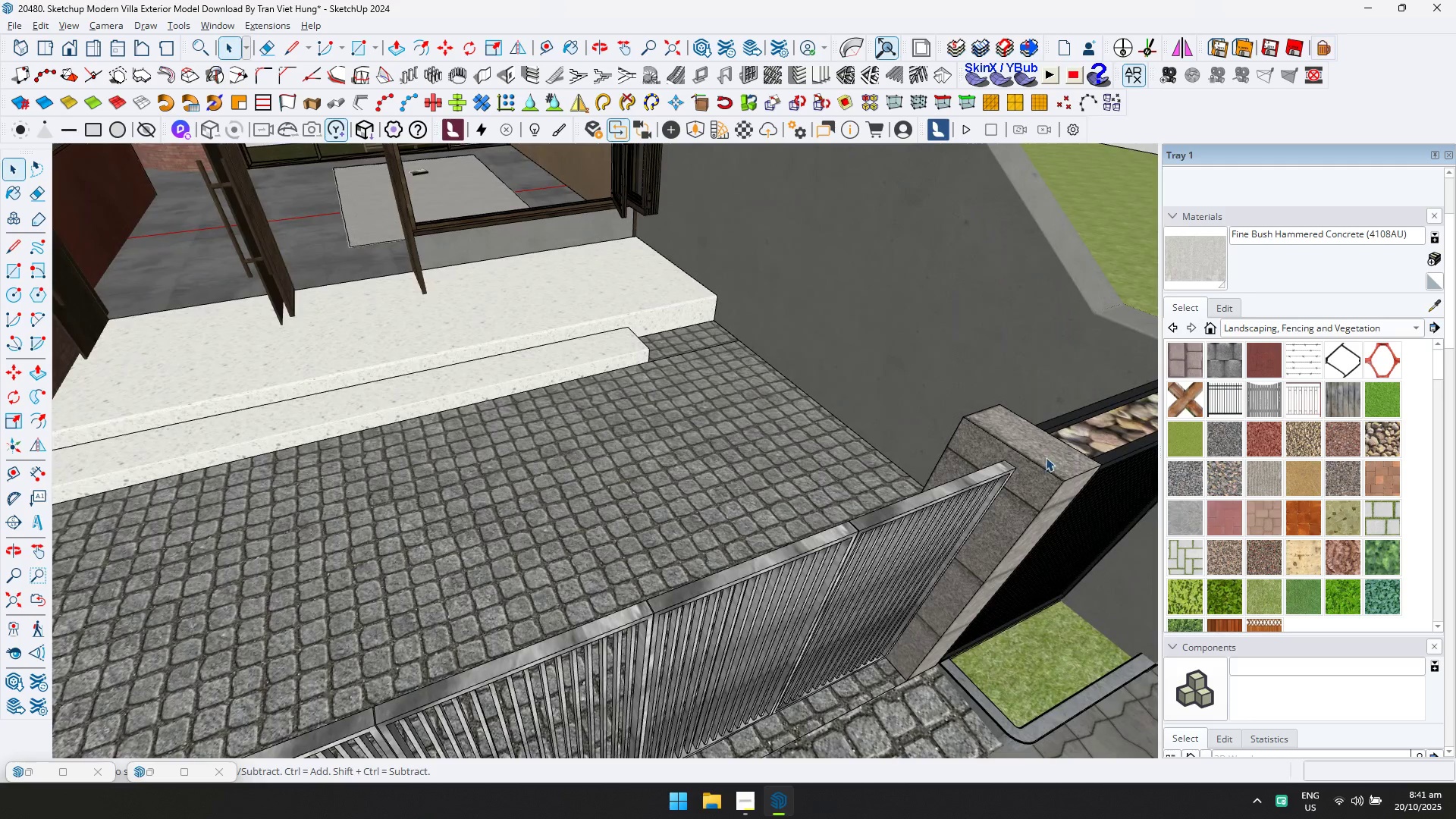 
double_click([1043, 463])
 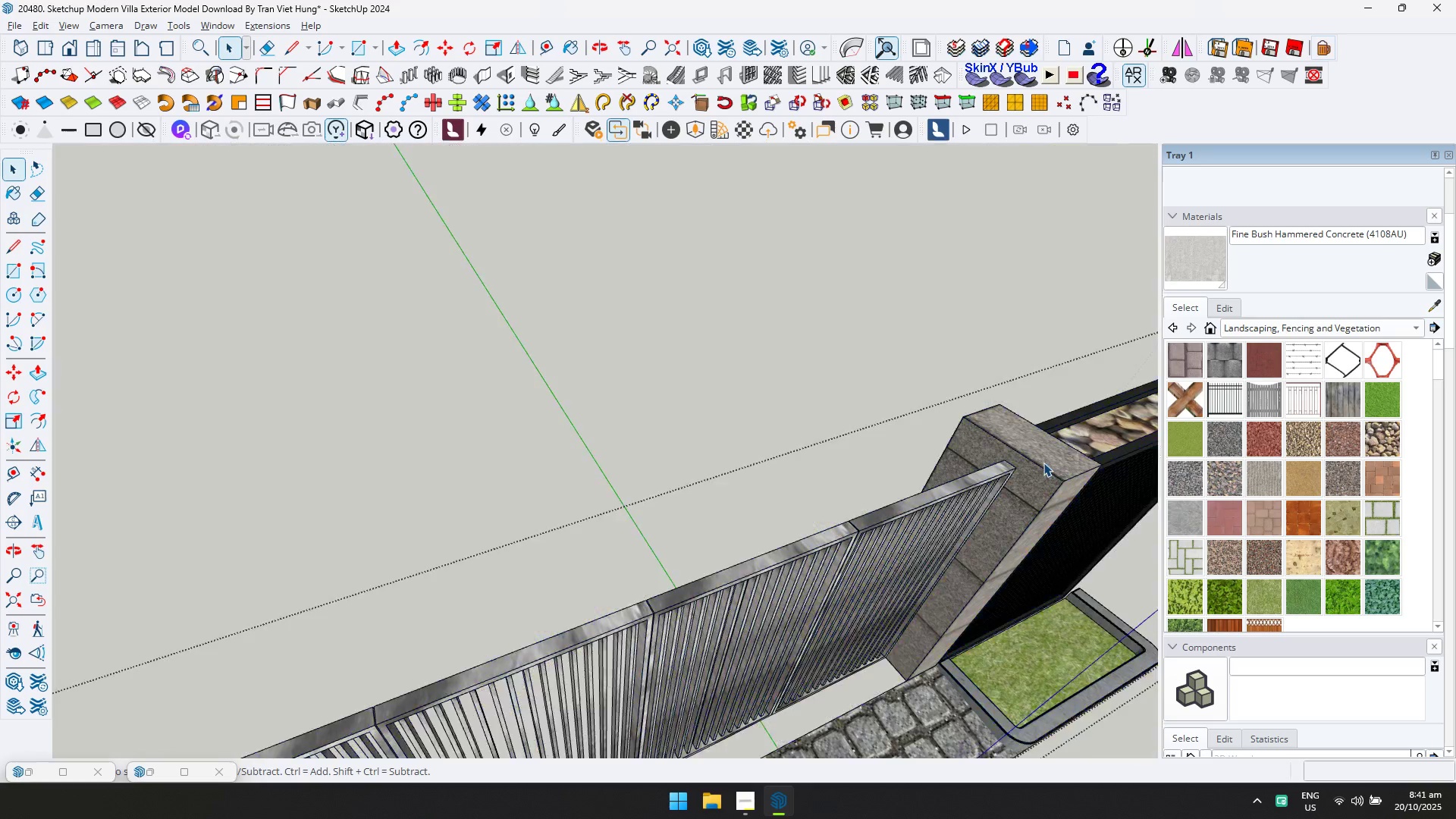 
triple_click([1043, 463])
 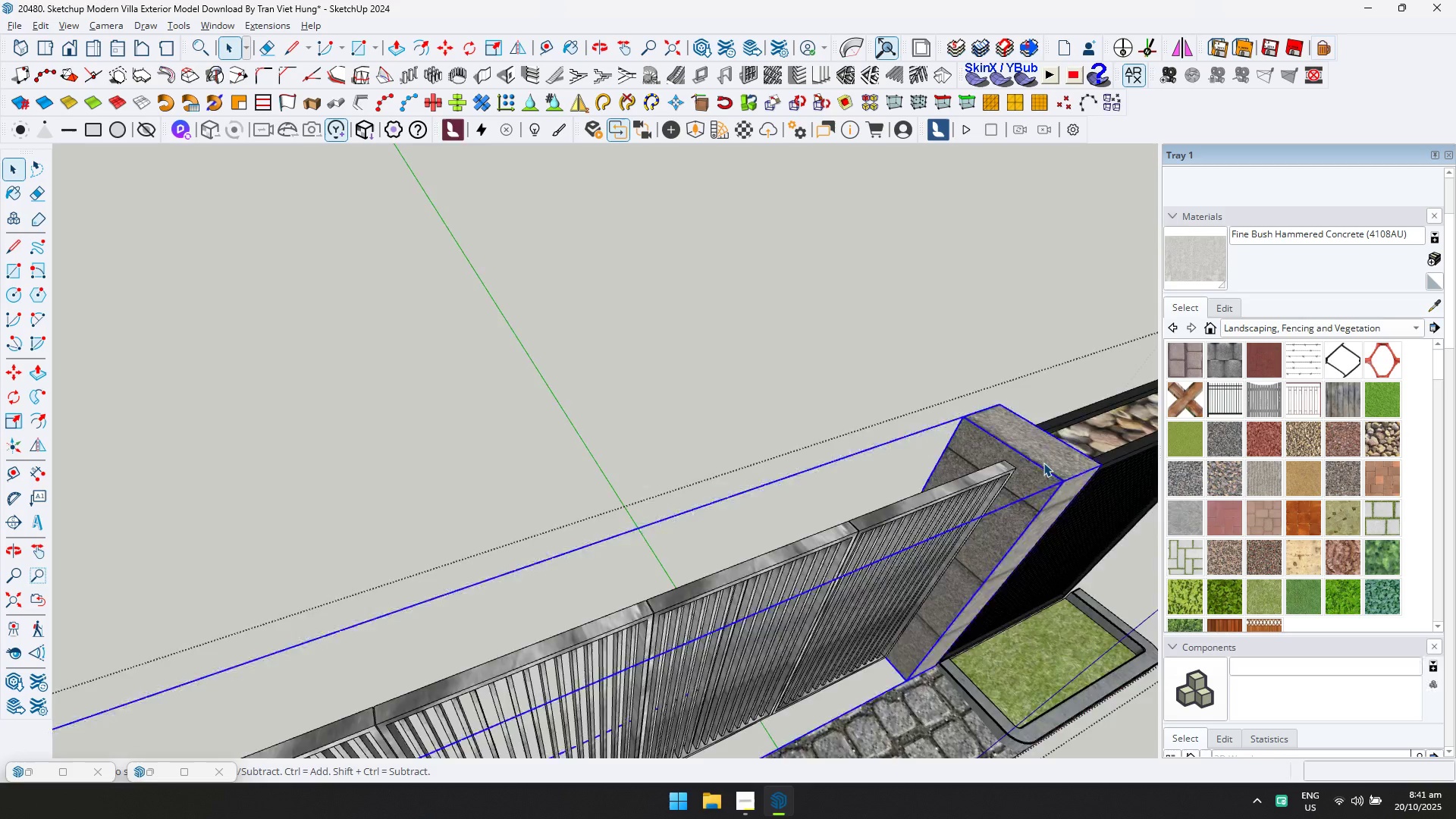 
triple_click([1043, 463])
 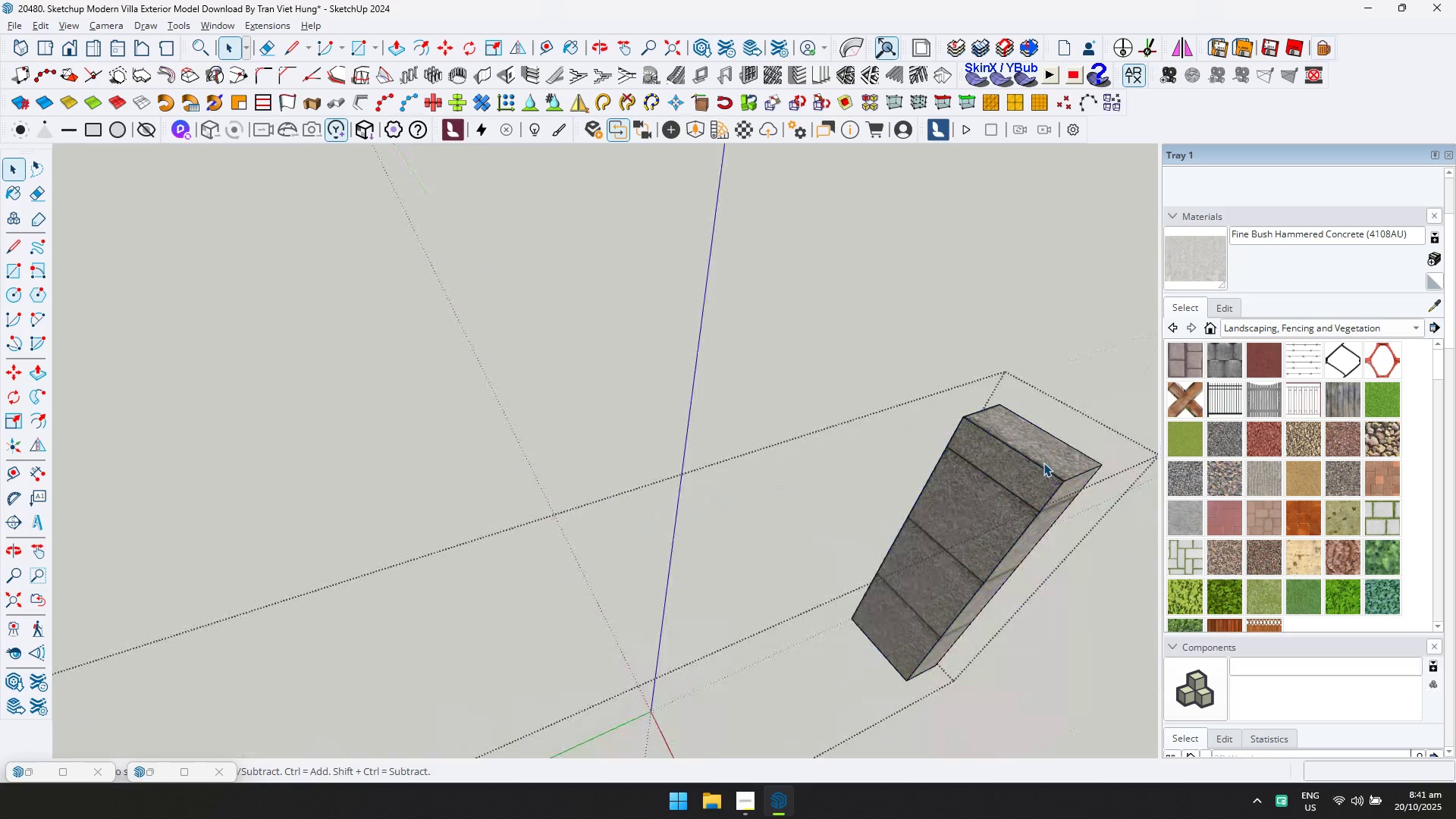 
triple_click([1043, 463])
 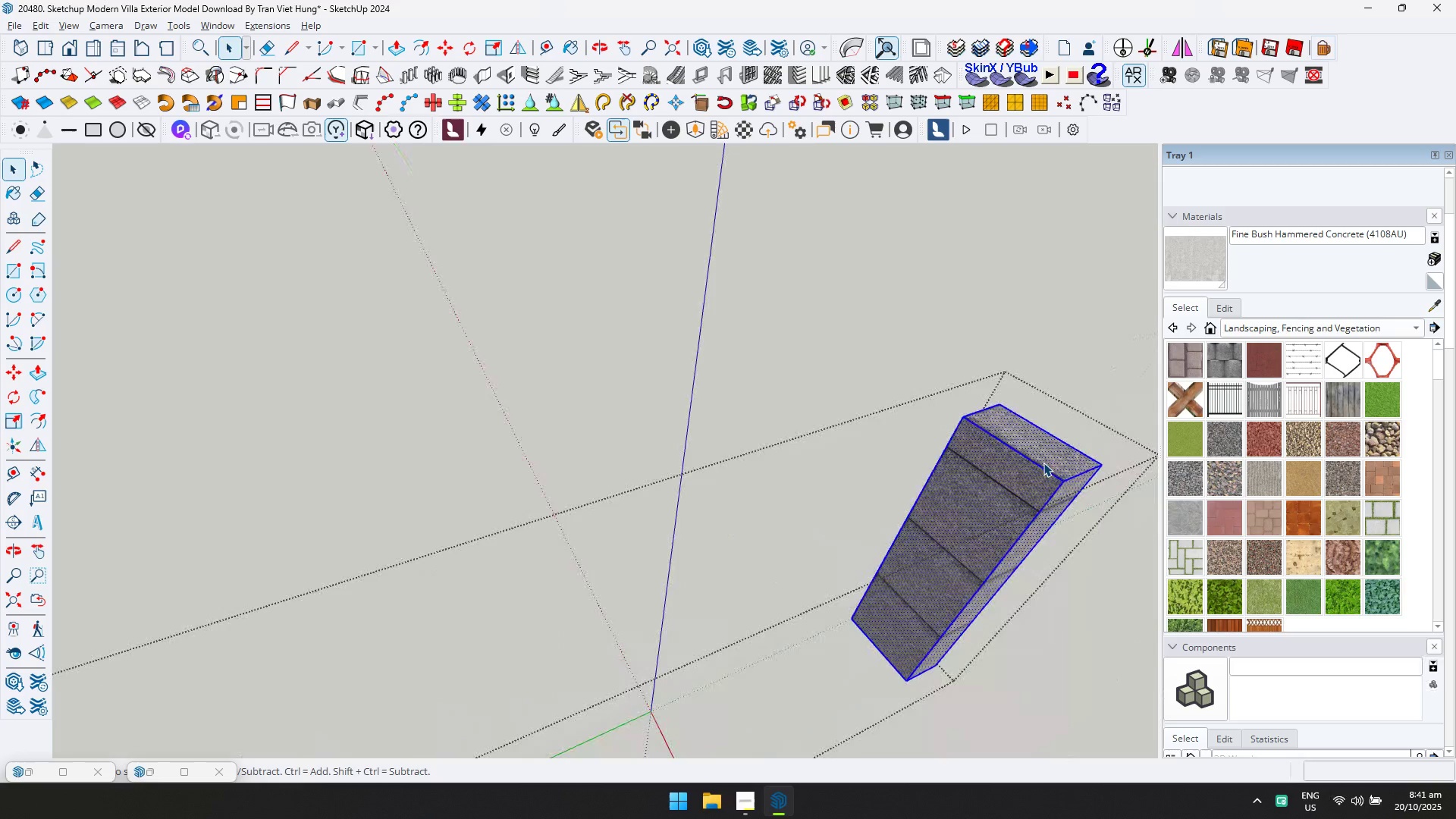 
triple_click([1043, 463])
 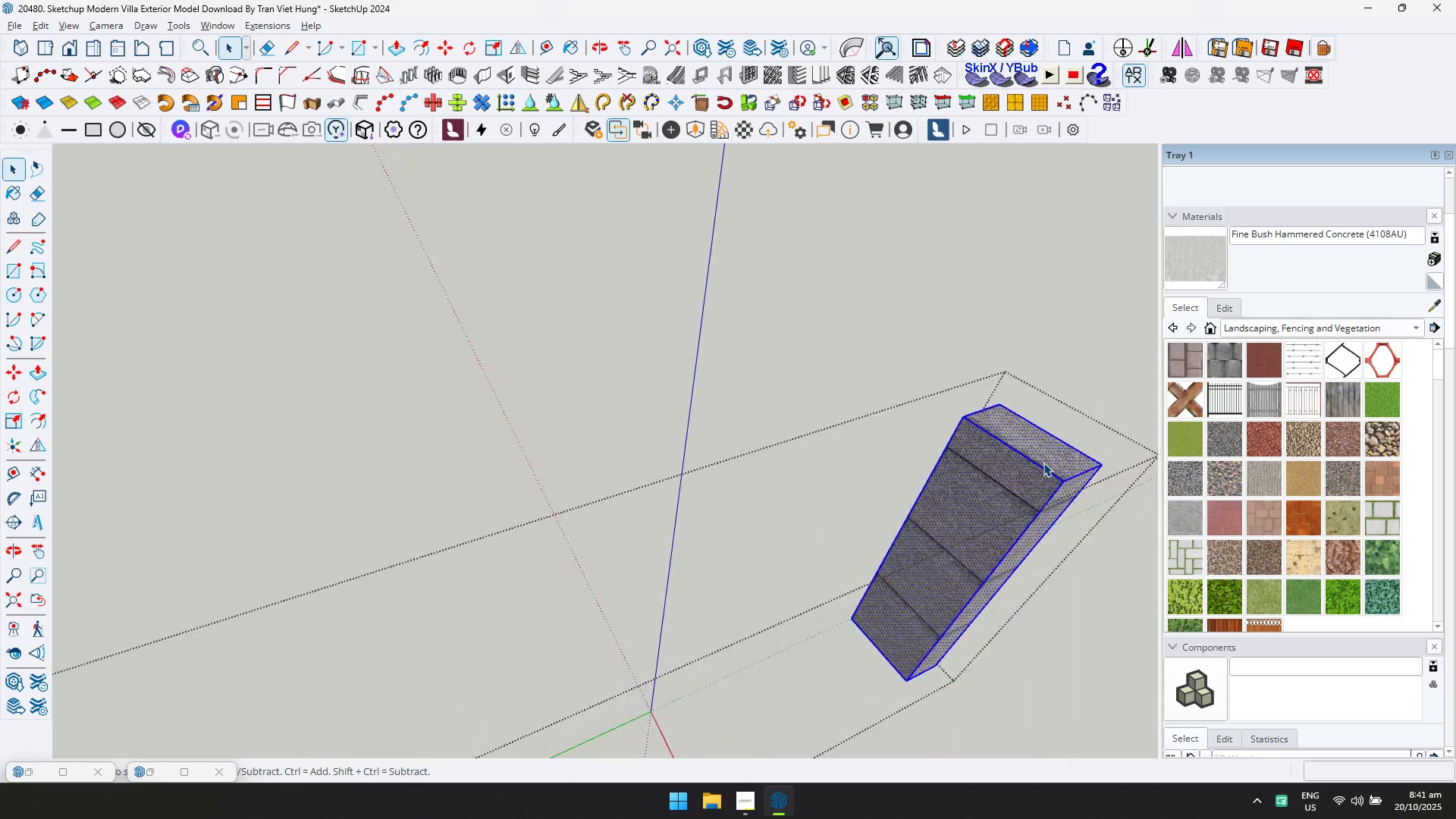 
triple_click([1043, 463])
 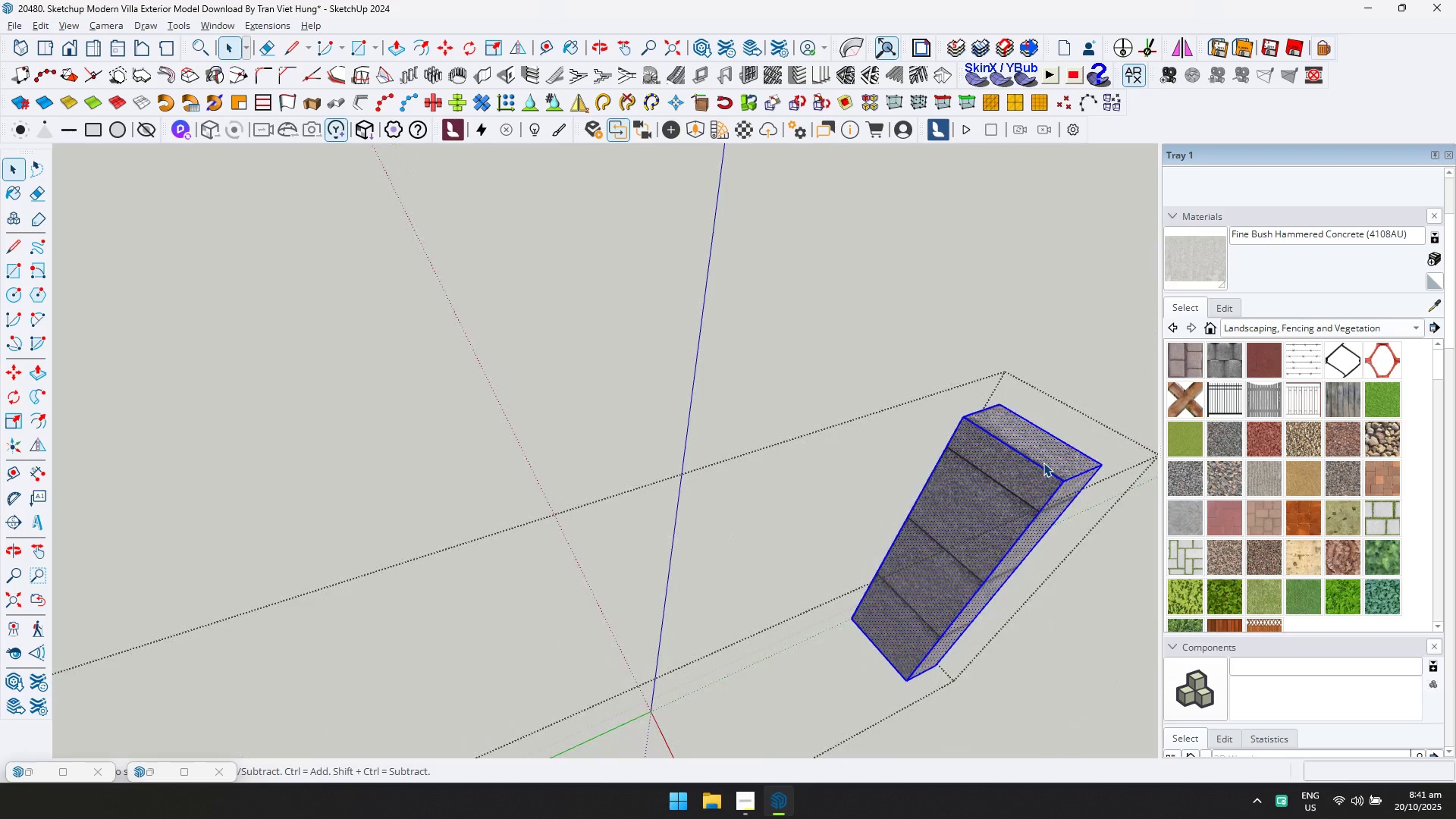 
key(Control+A)
 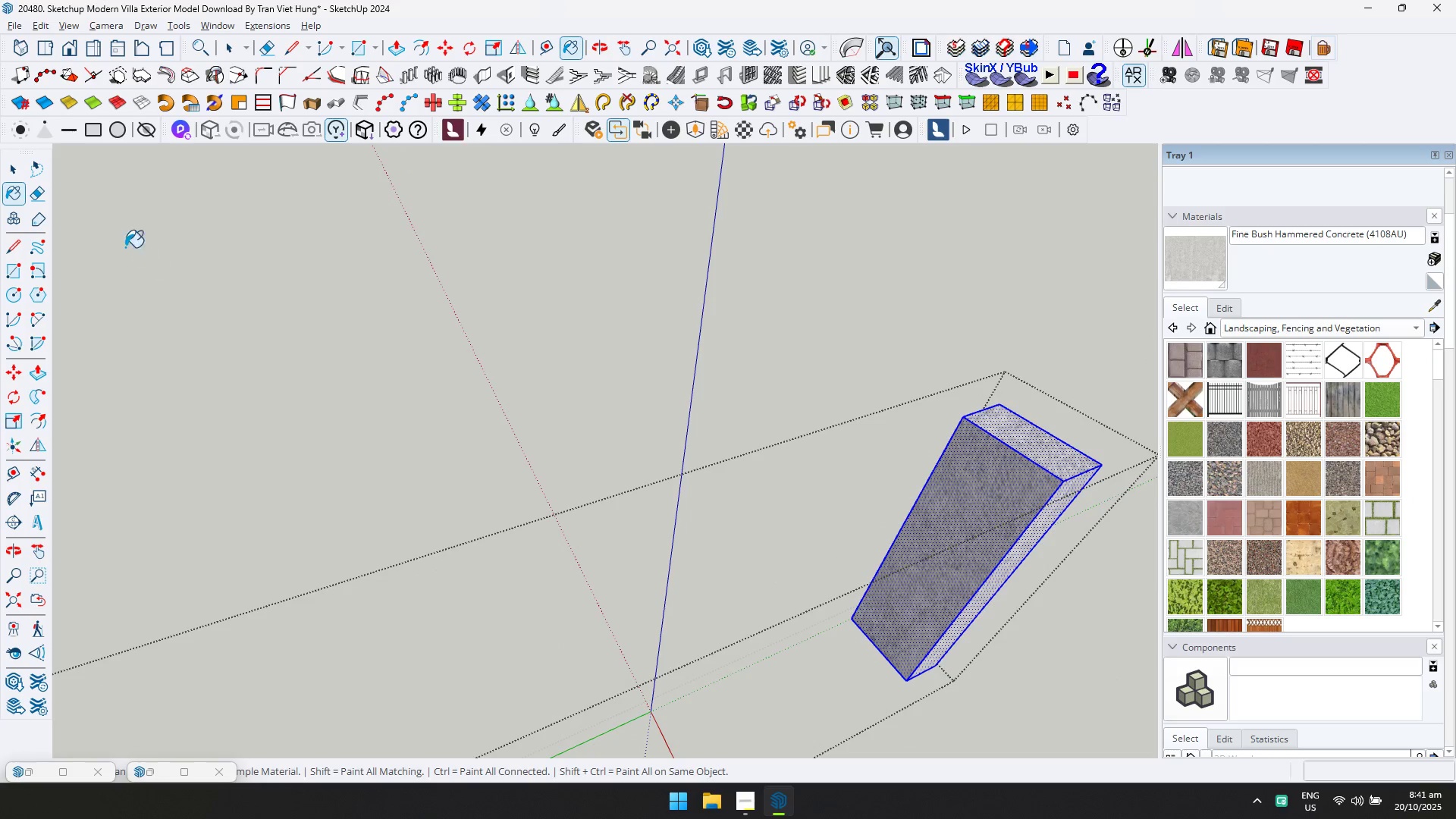 
left_click([4, 168])
 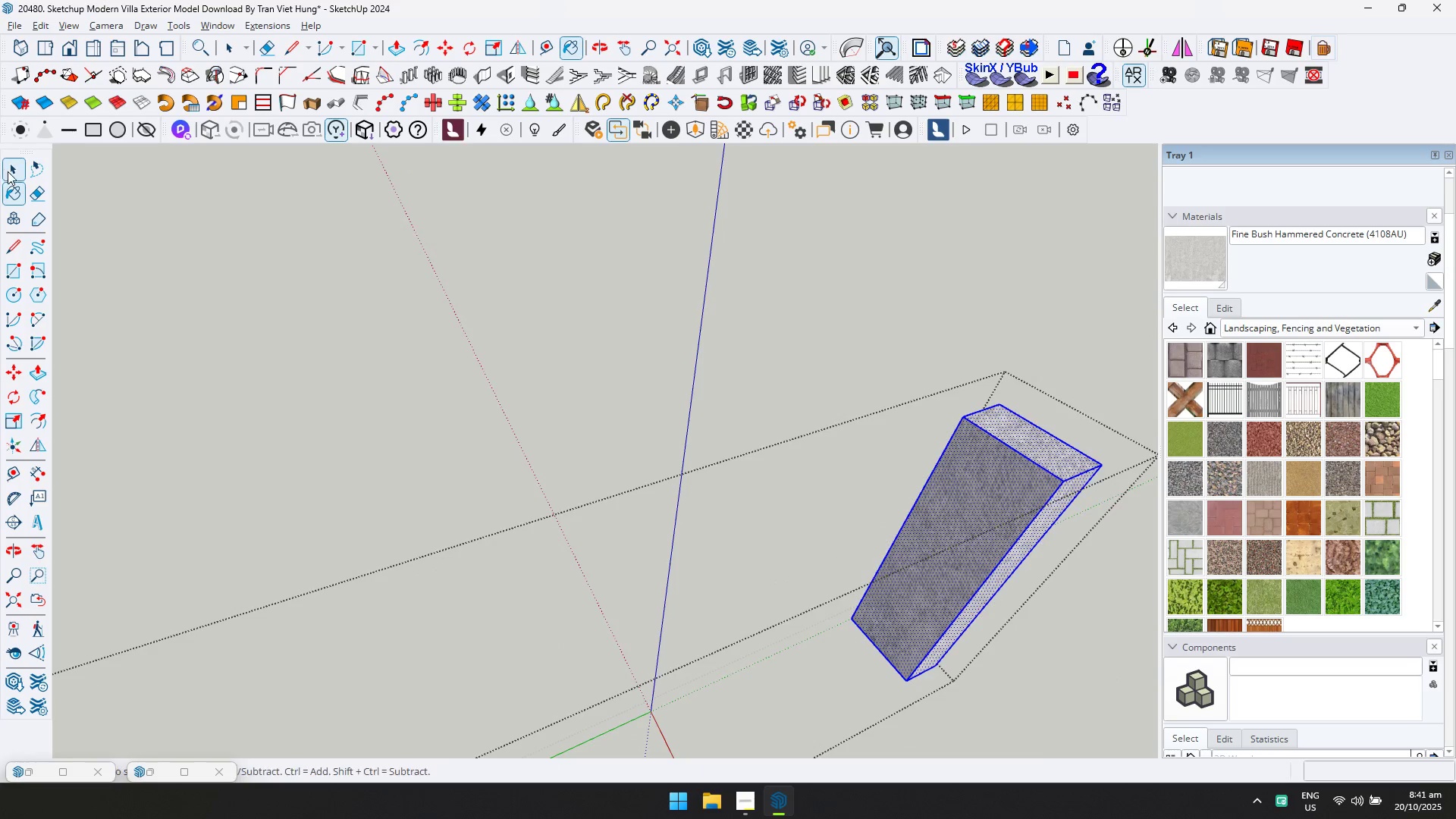 
key(Escape)
 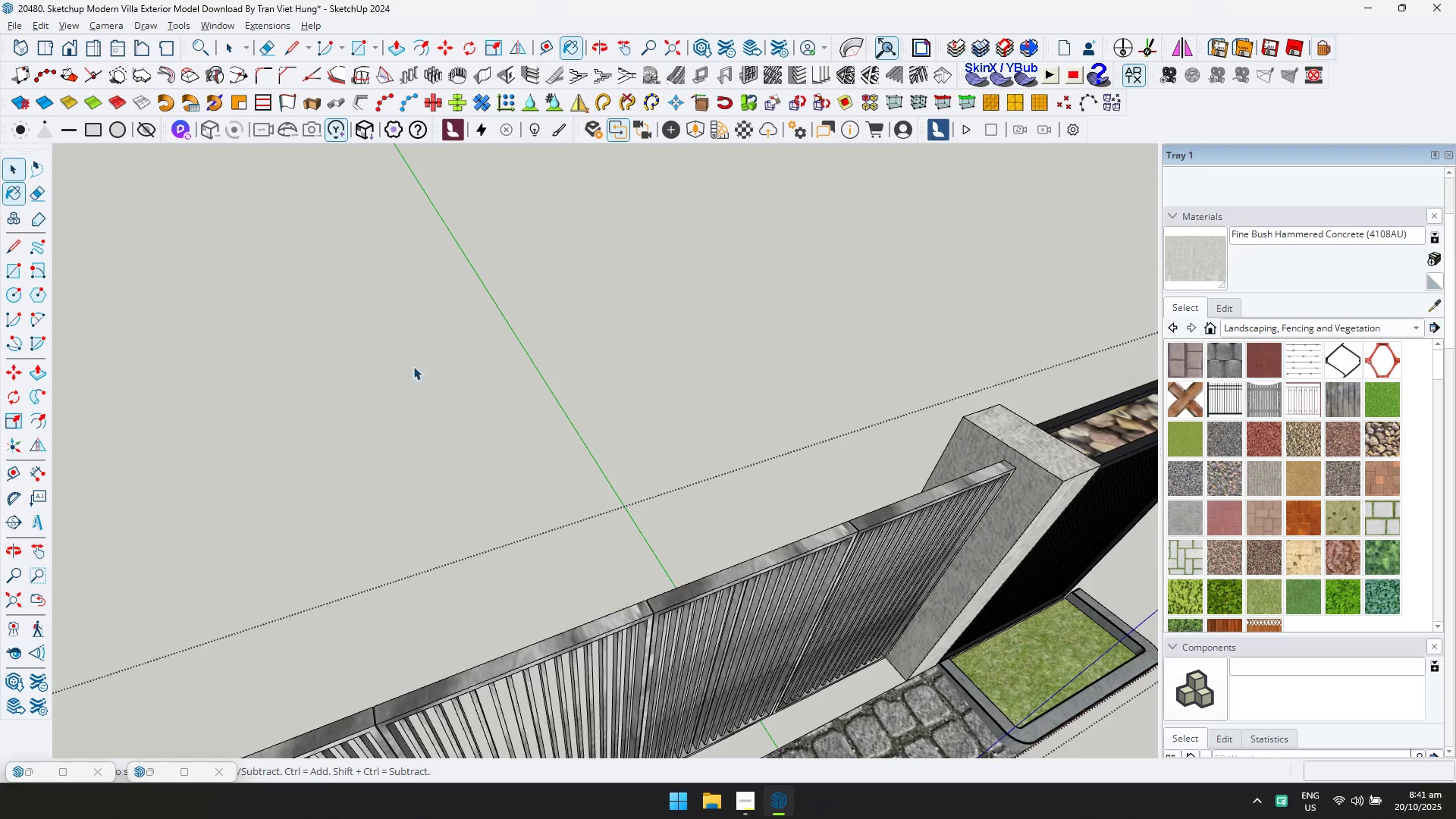 
scroll: coordinate [740, 608], scroll_direction: down, amount: 6.0
 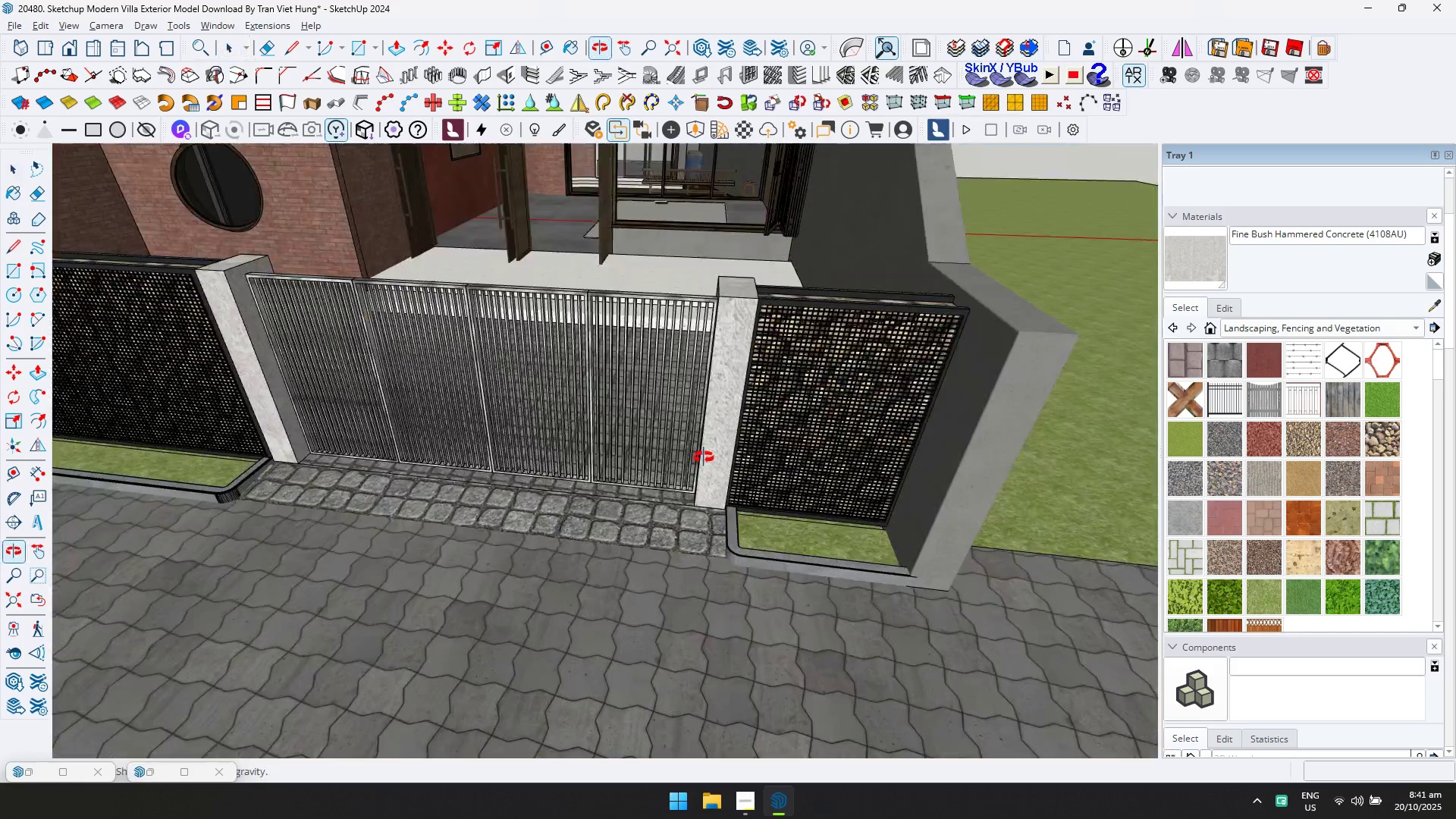 
key(Escape)
 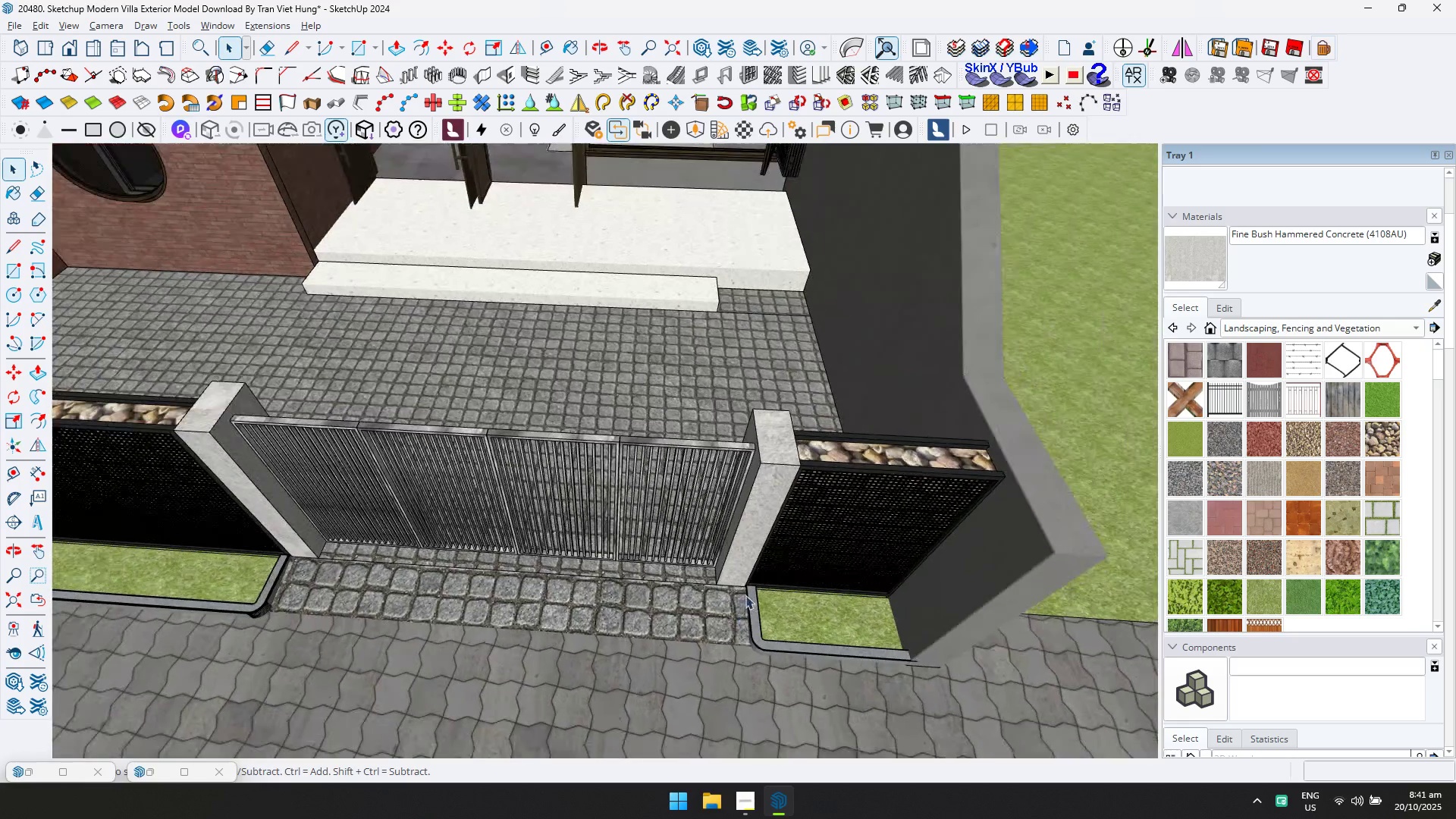 
hold_key(key=ShiftLeft, duration=0.66)
 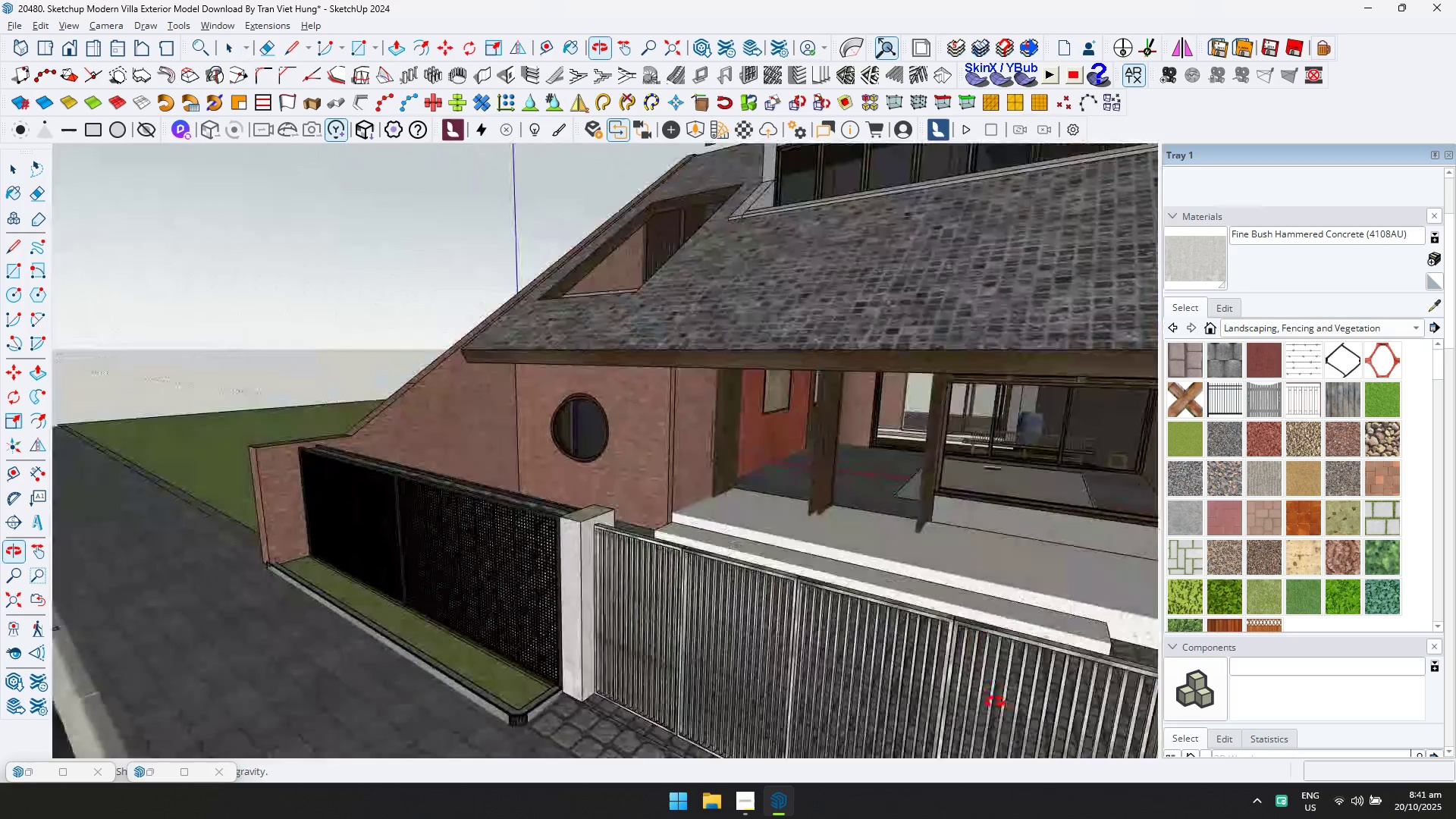 
scroll: coordinate [502, 377], scroll_direction: down, amount: 6.0
 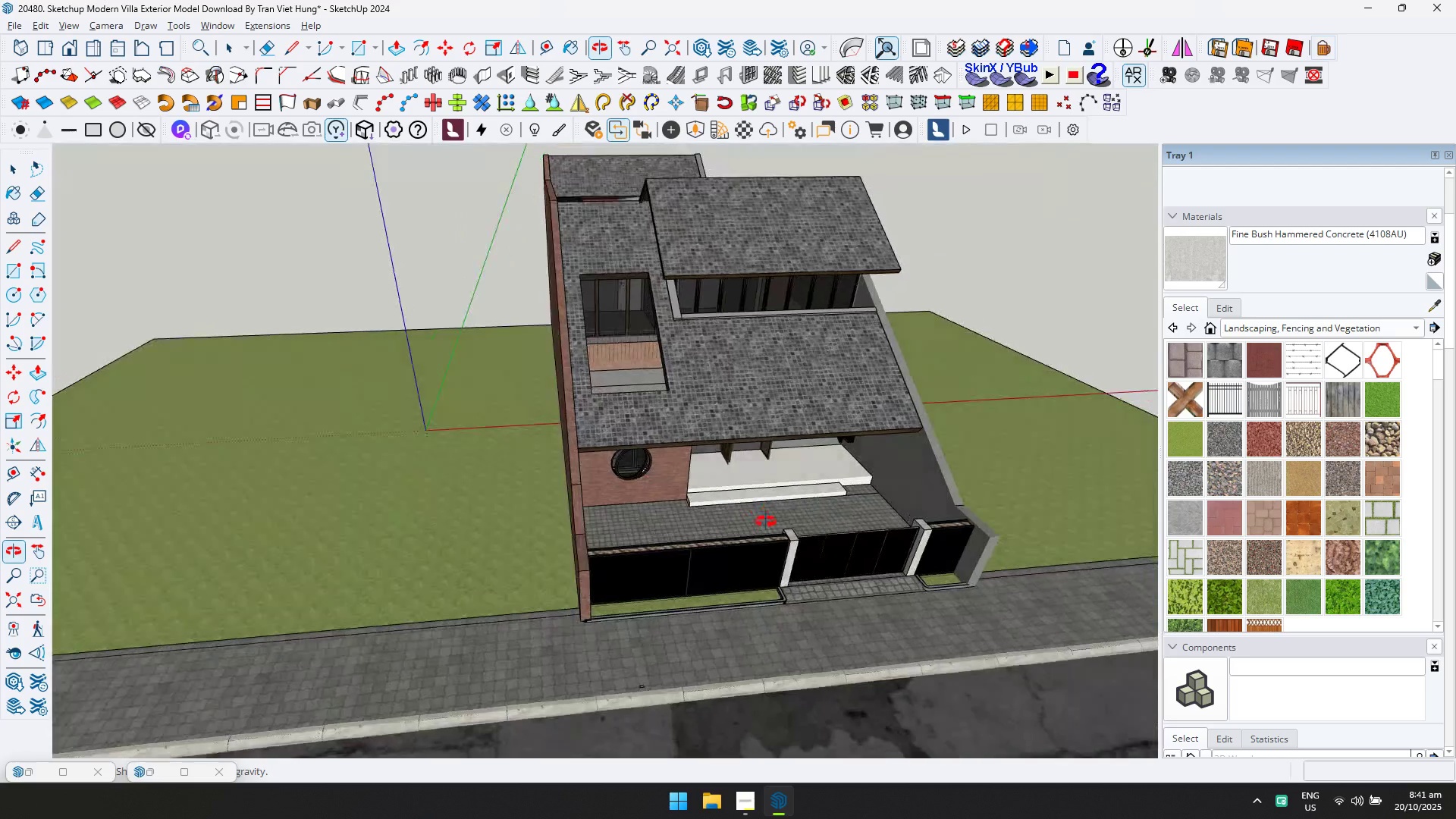 
key(Shift+ShiftLeft)
 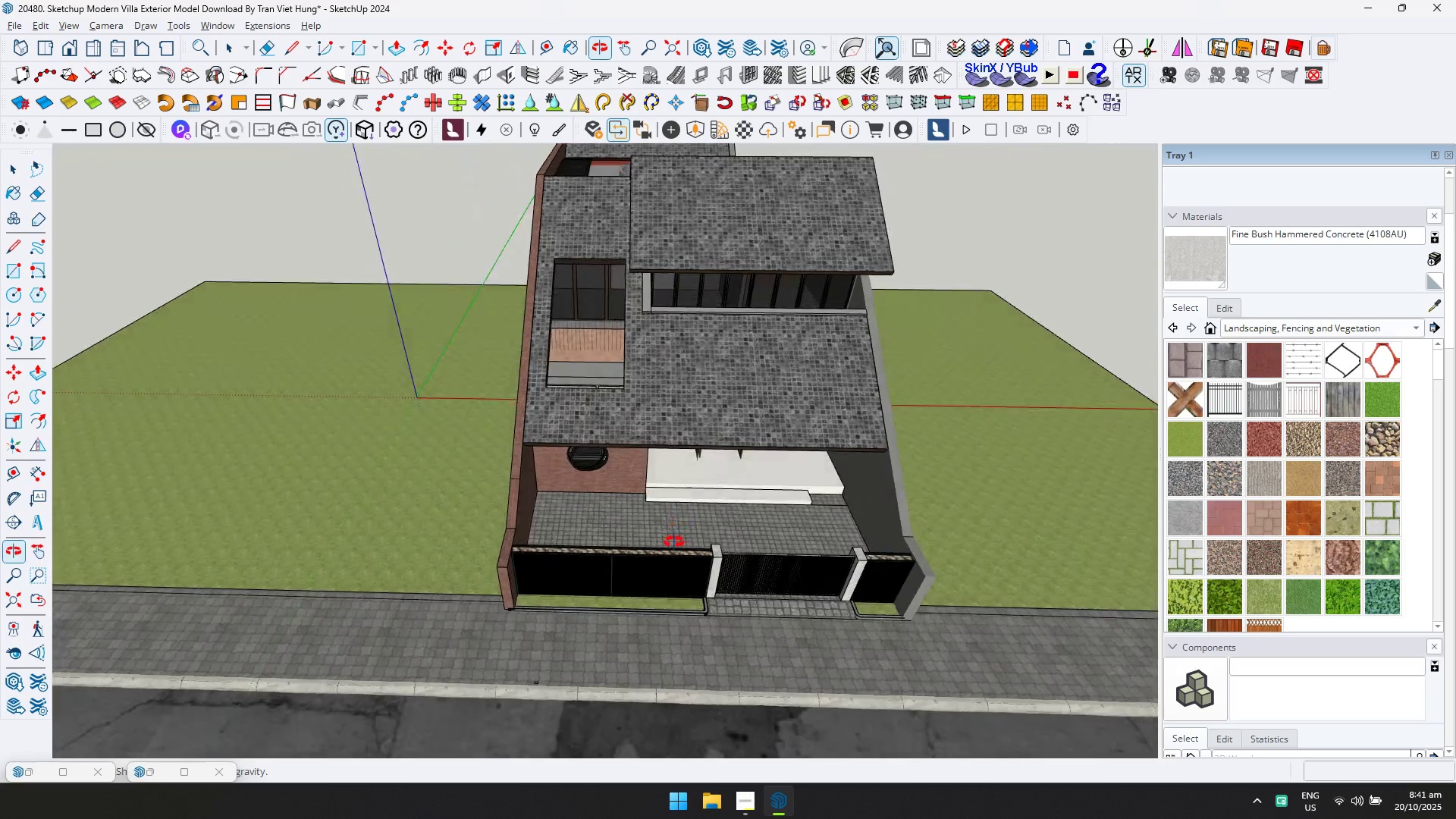 
scroll: coordinate [667, 602], scroll_direction: up, amount: 7.0
 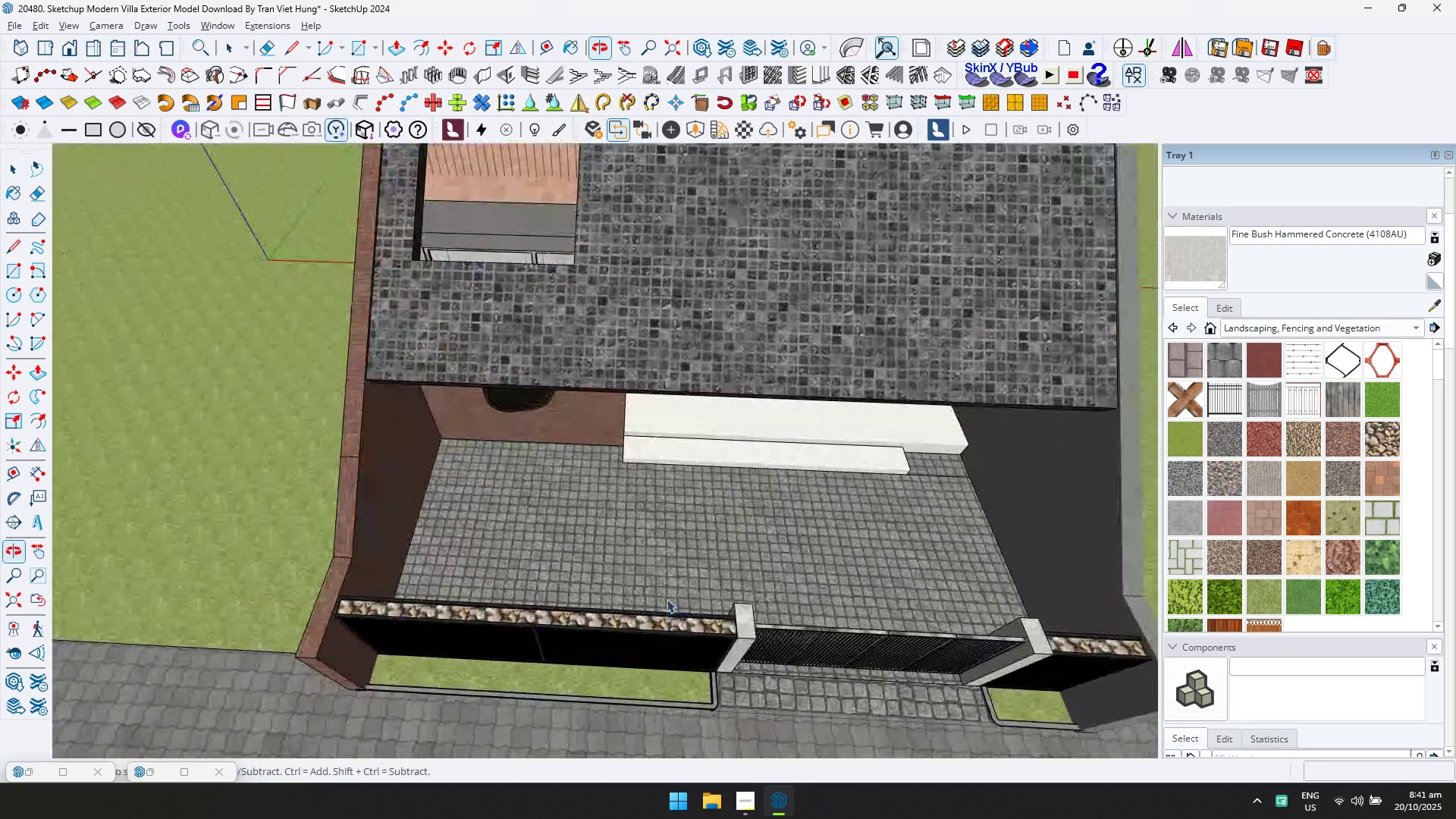 
key(Control+ControlLeft)
 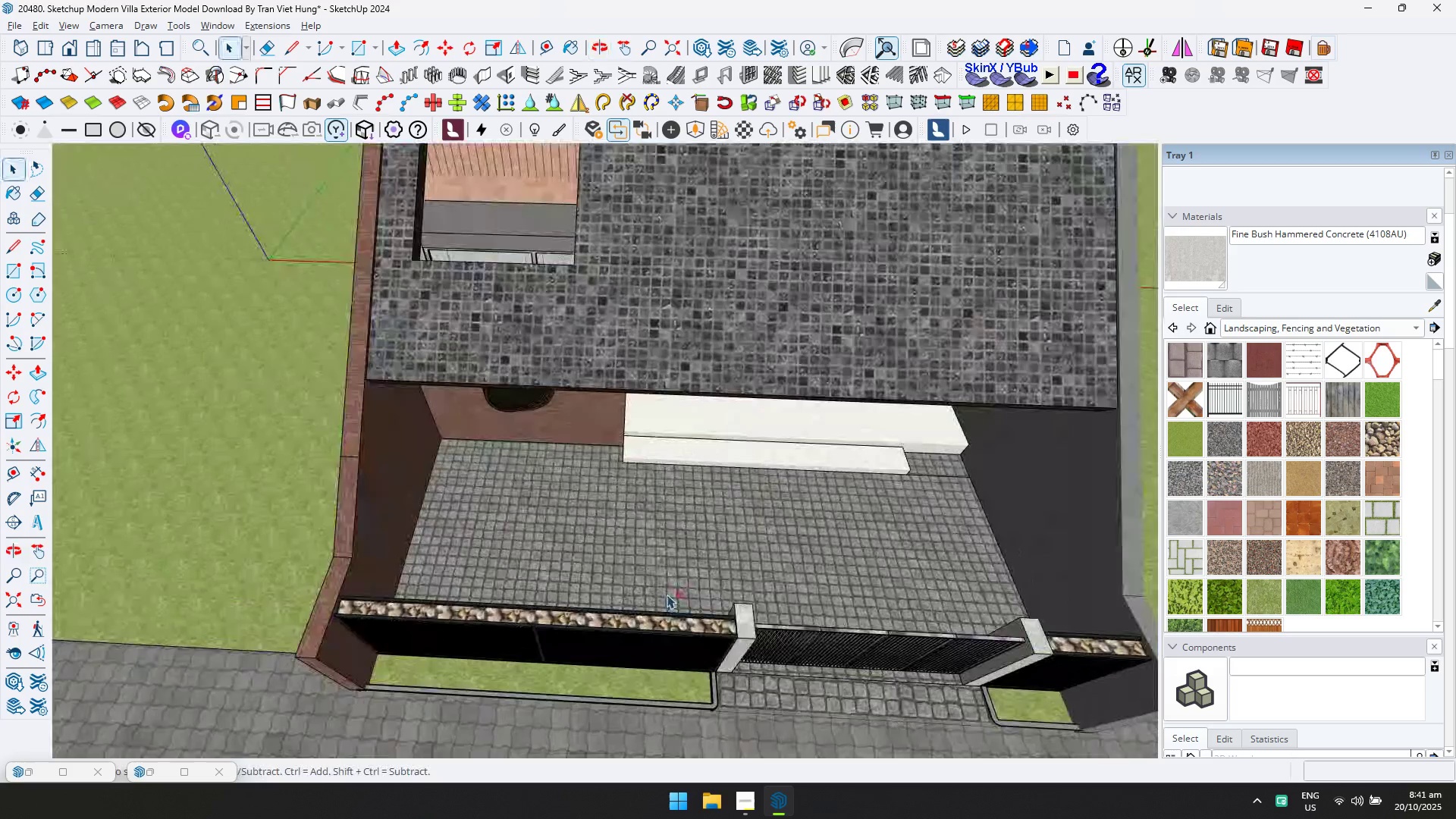 
key(Control+S)
 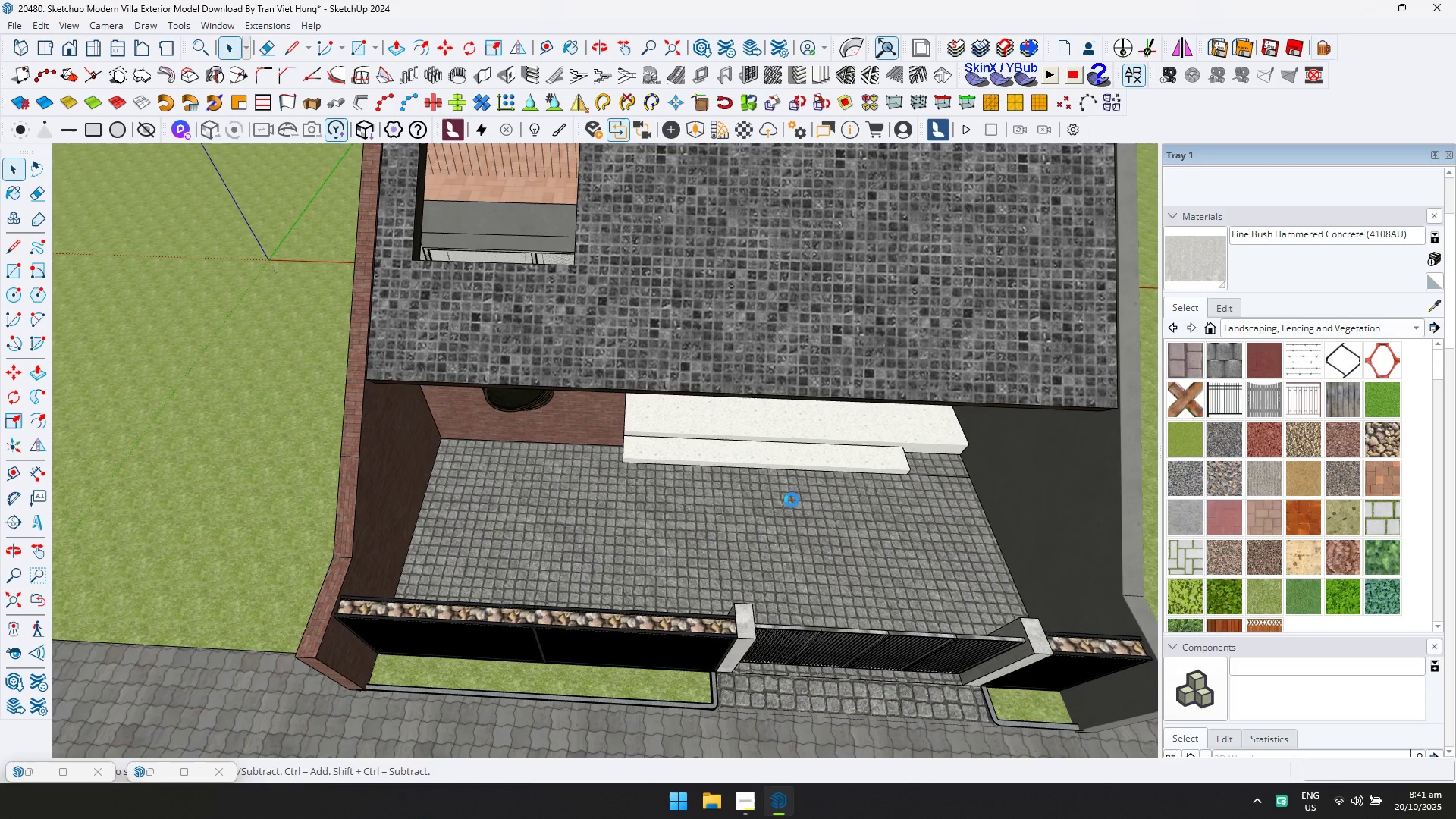 
key(Alt+AltLeft)
 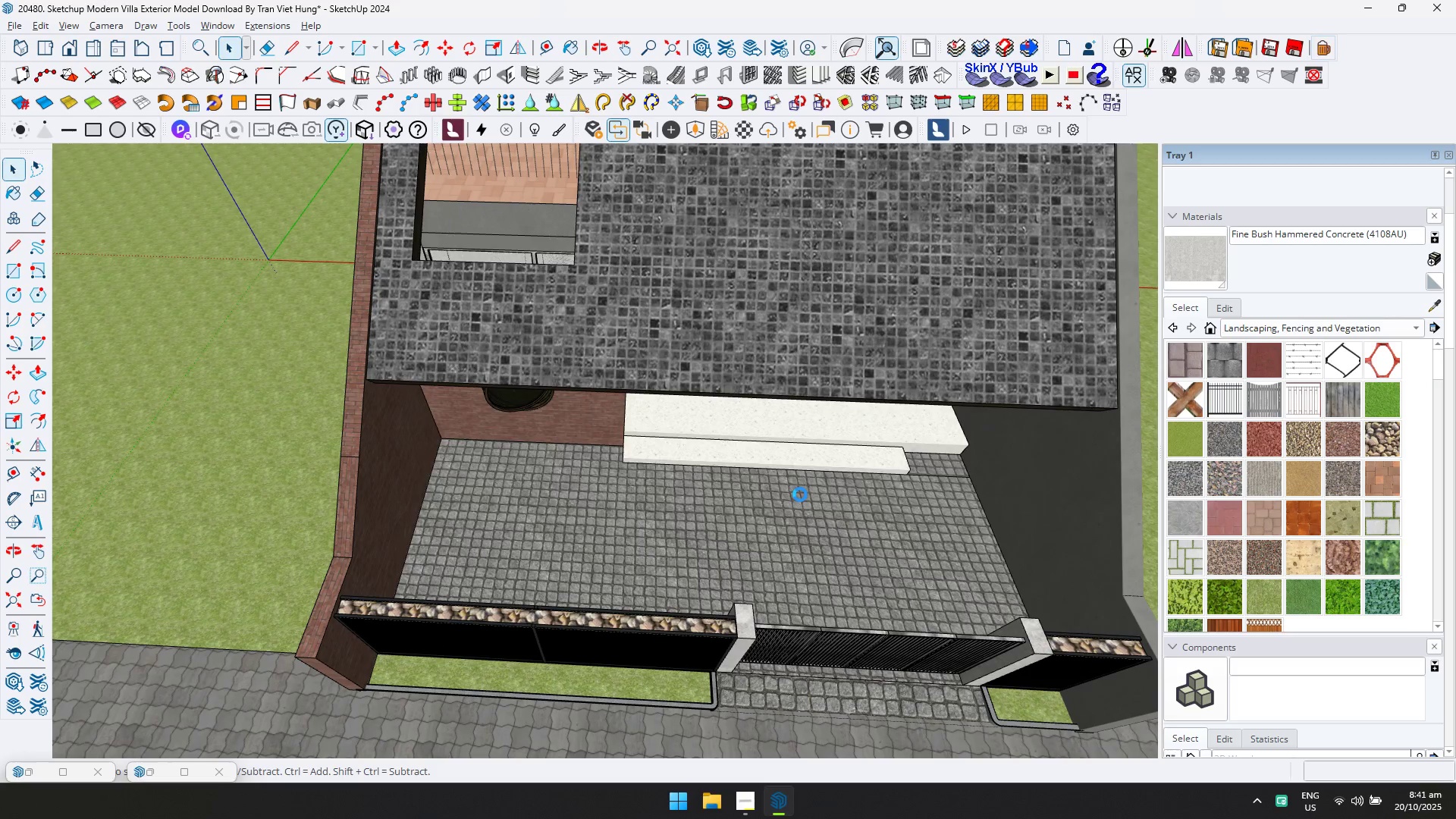 
key(Alt+Tab)